 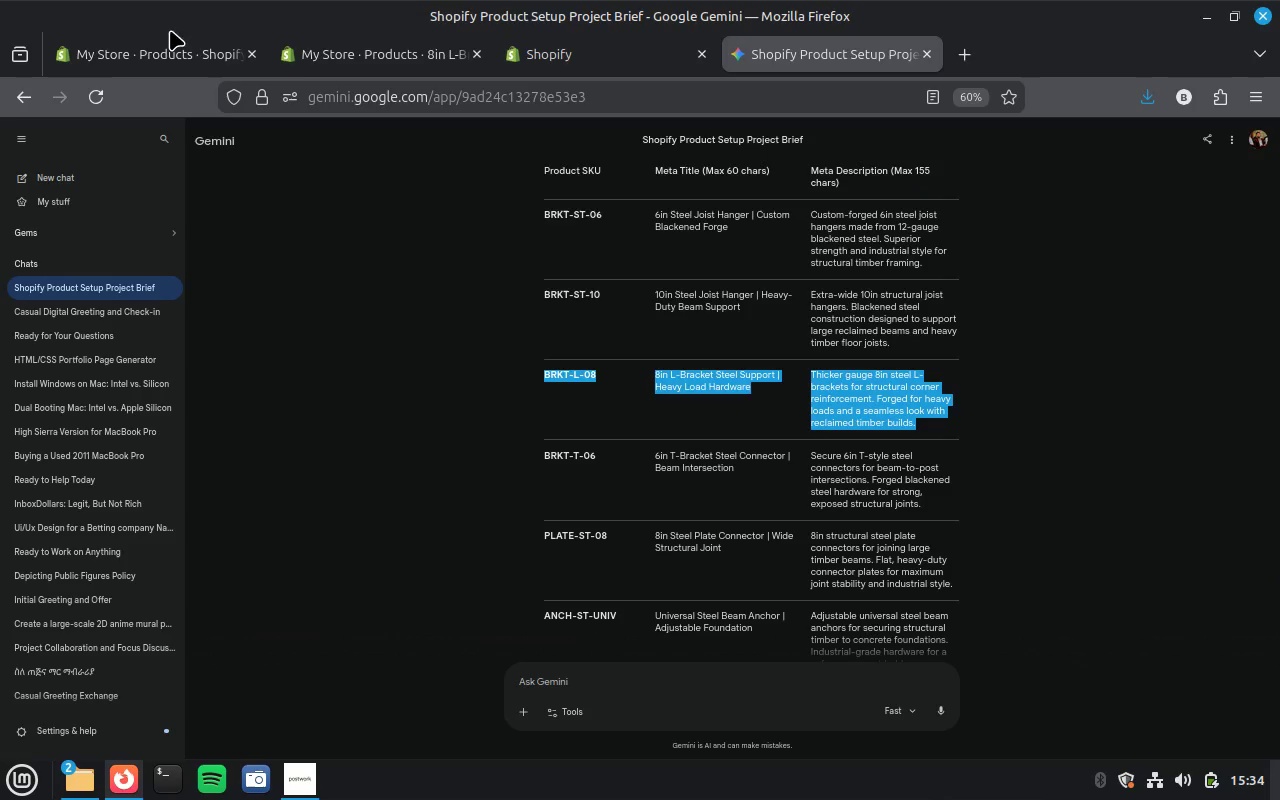 
key(Control+A)
 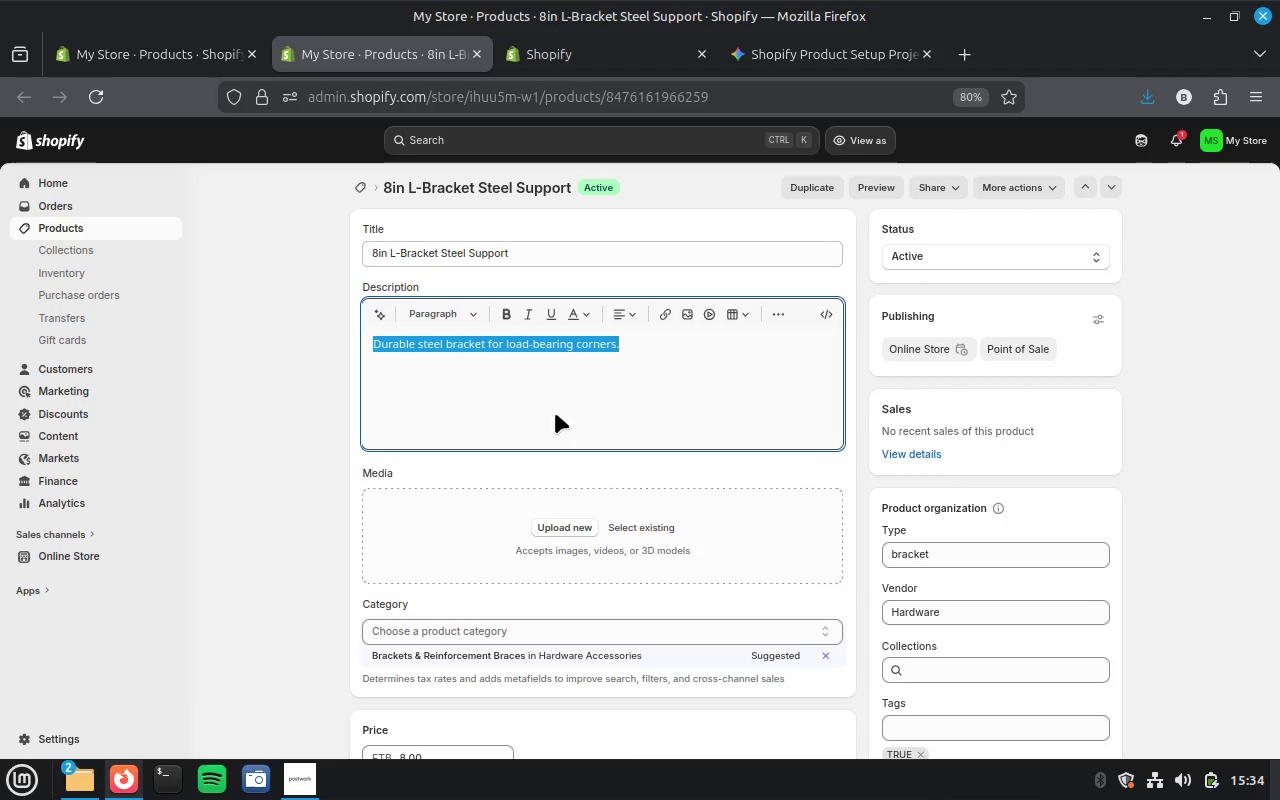 
key(Control+V)
 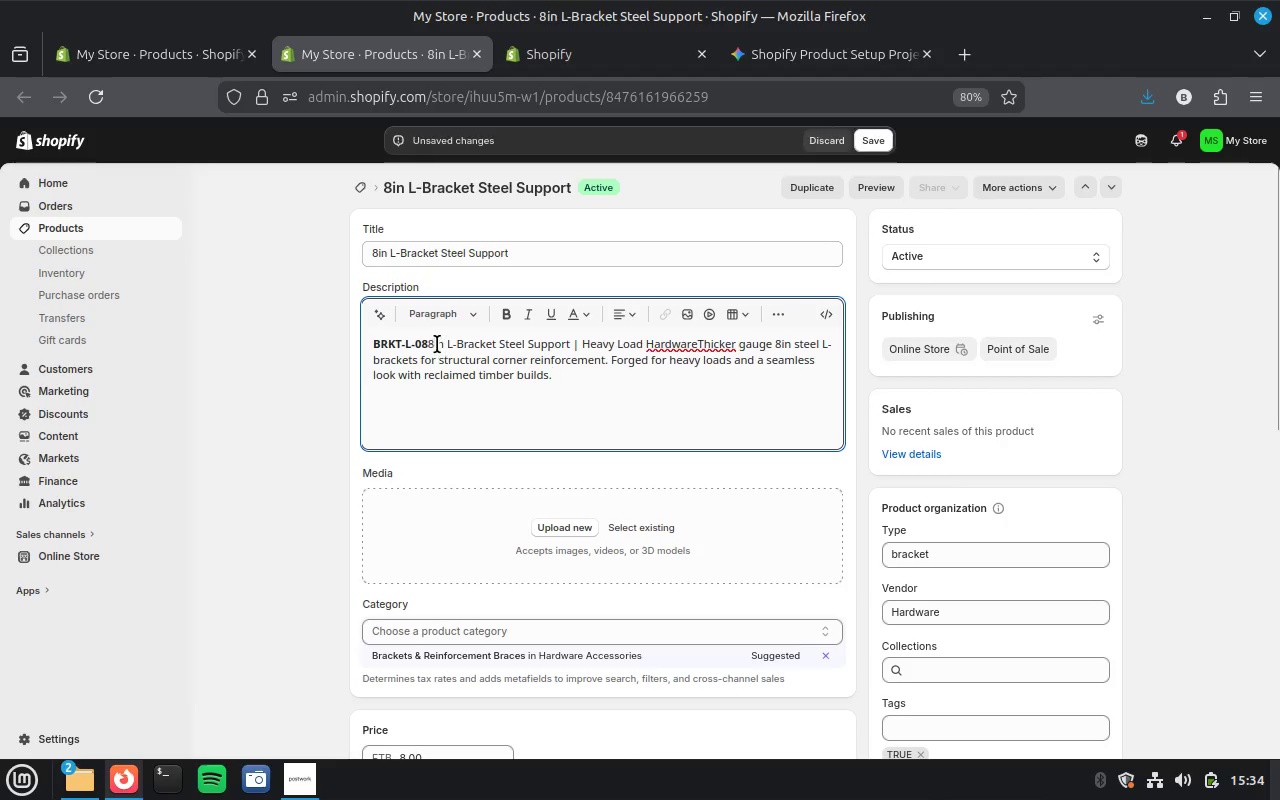 
left_click_drag(start_coordinate=[429, 344], to_coordinate=[371, 348])
 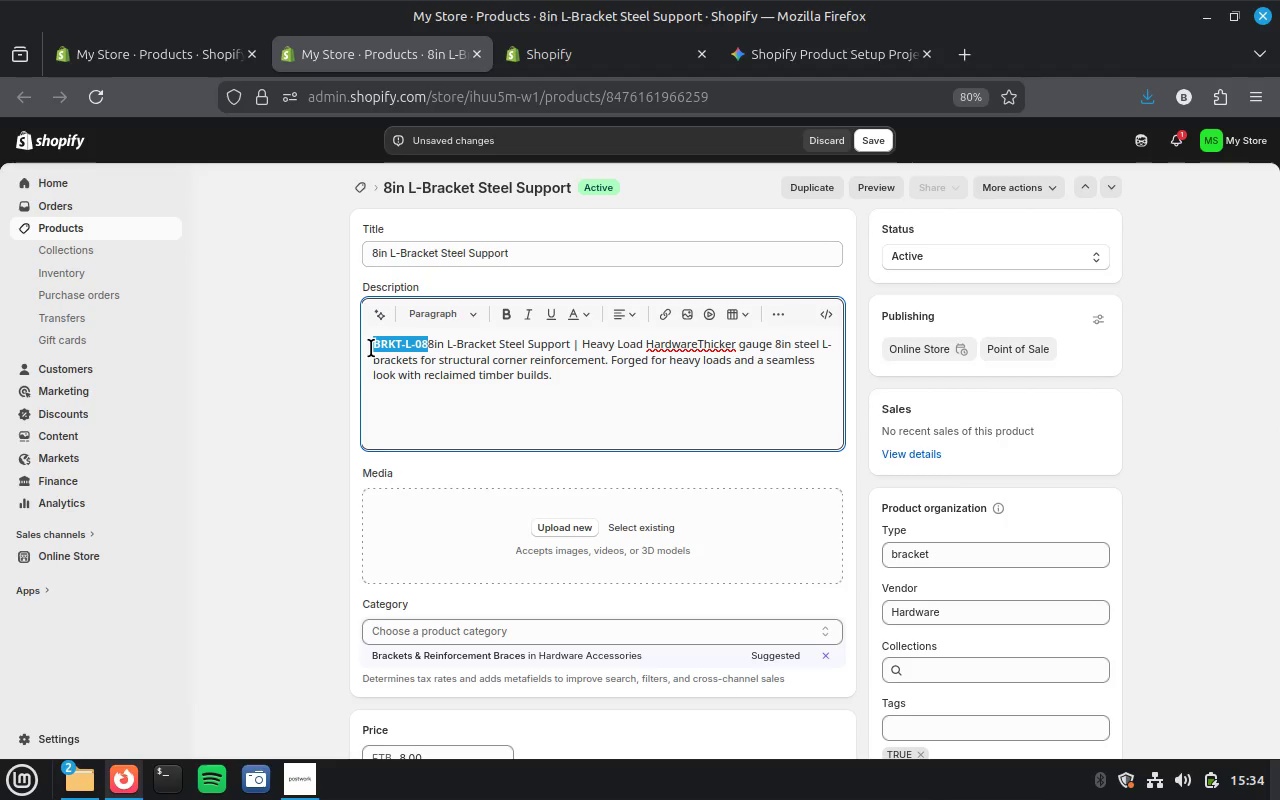 
key(Control+X)
 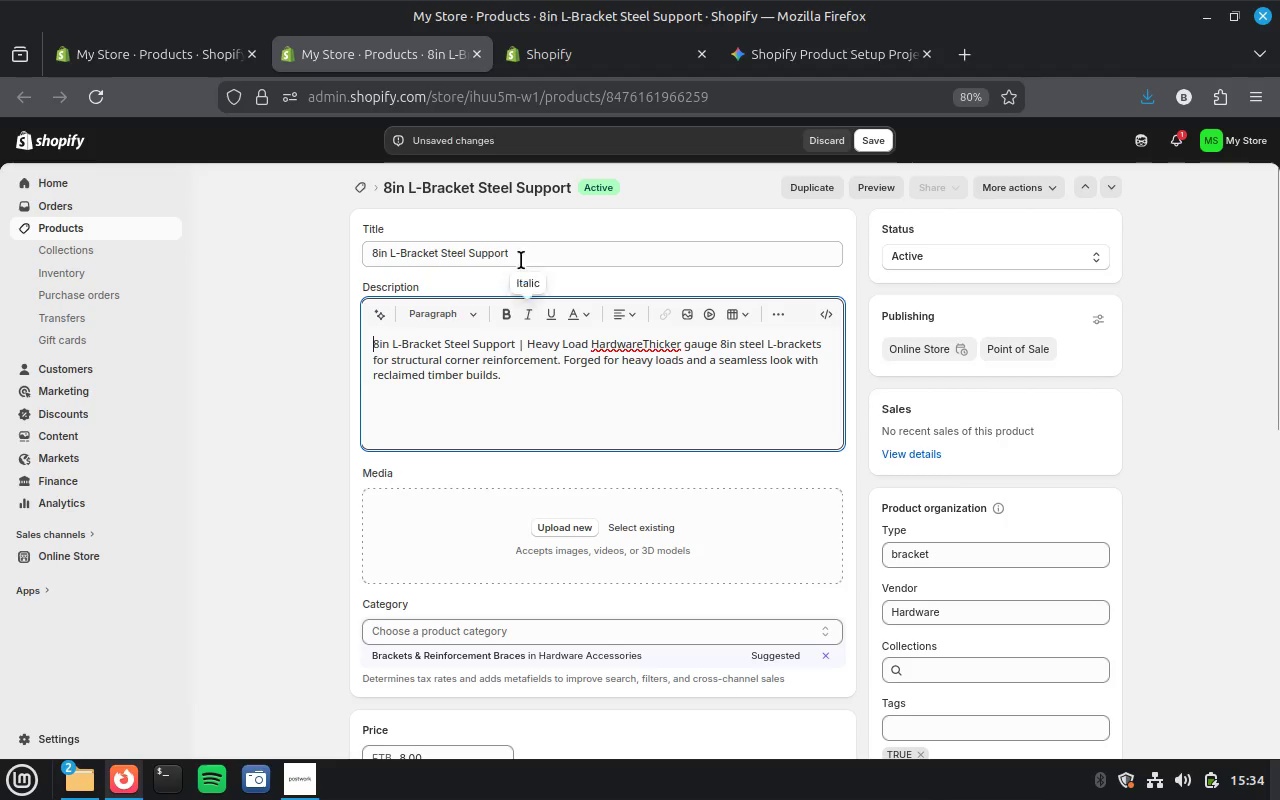 
key(Control+A)
 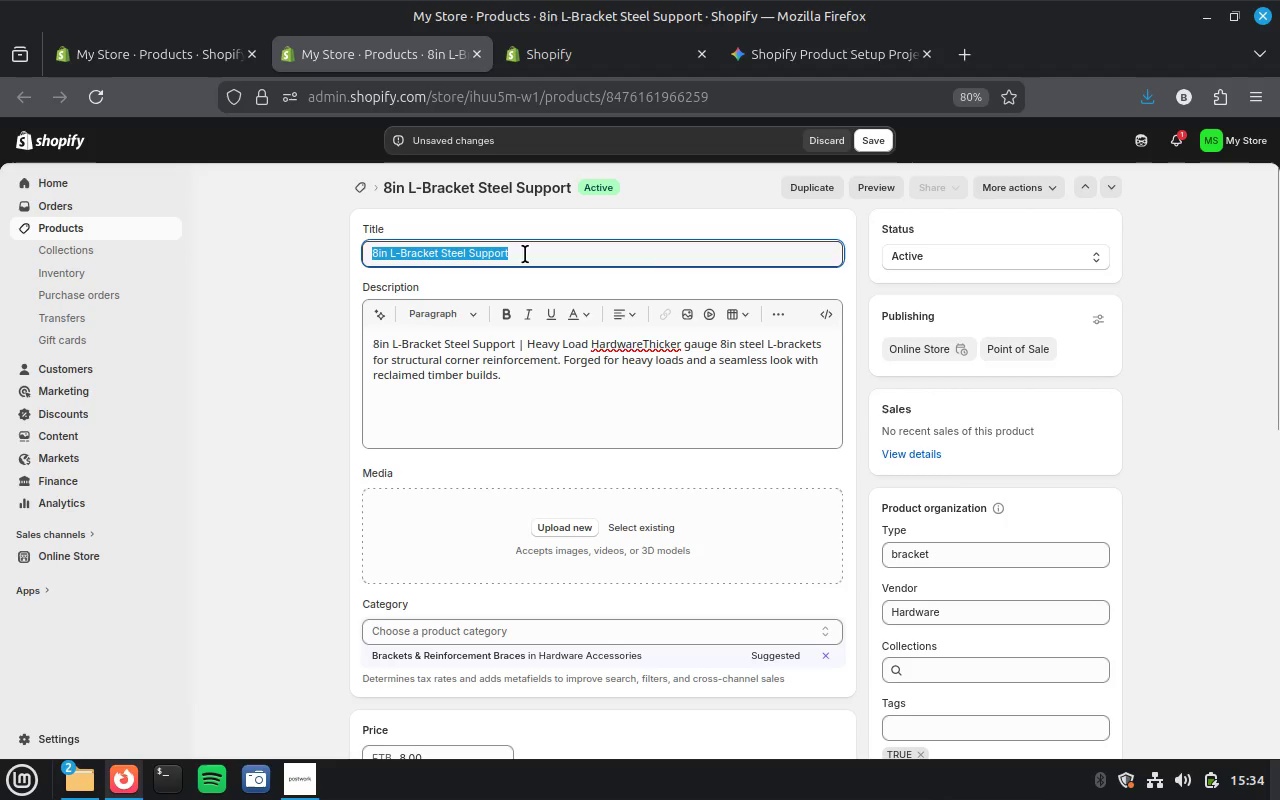 
key(Control+V)
 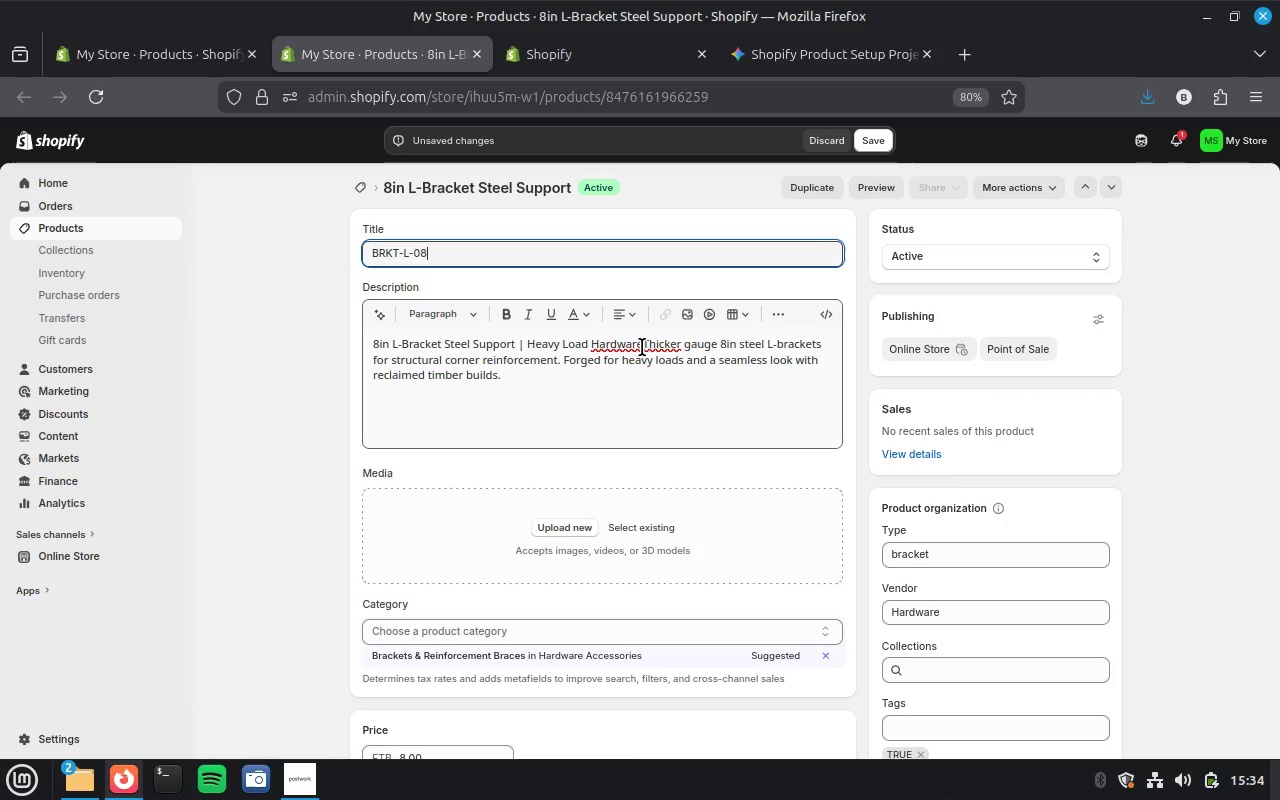 
left_click([851, 45])
 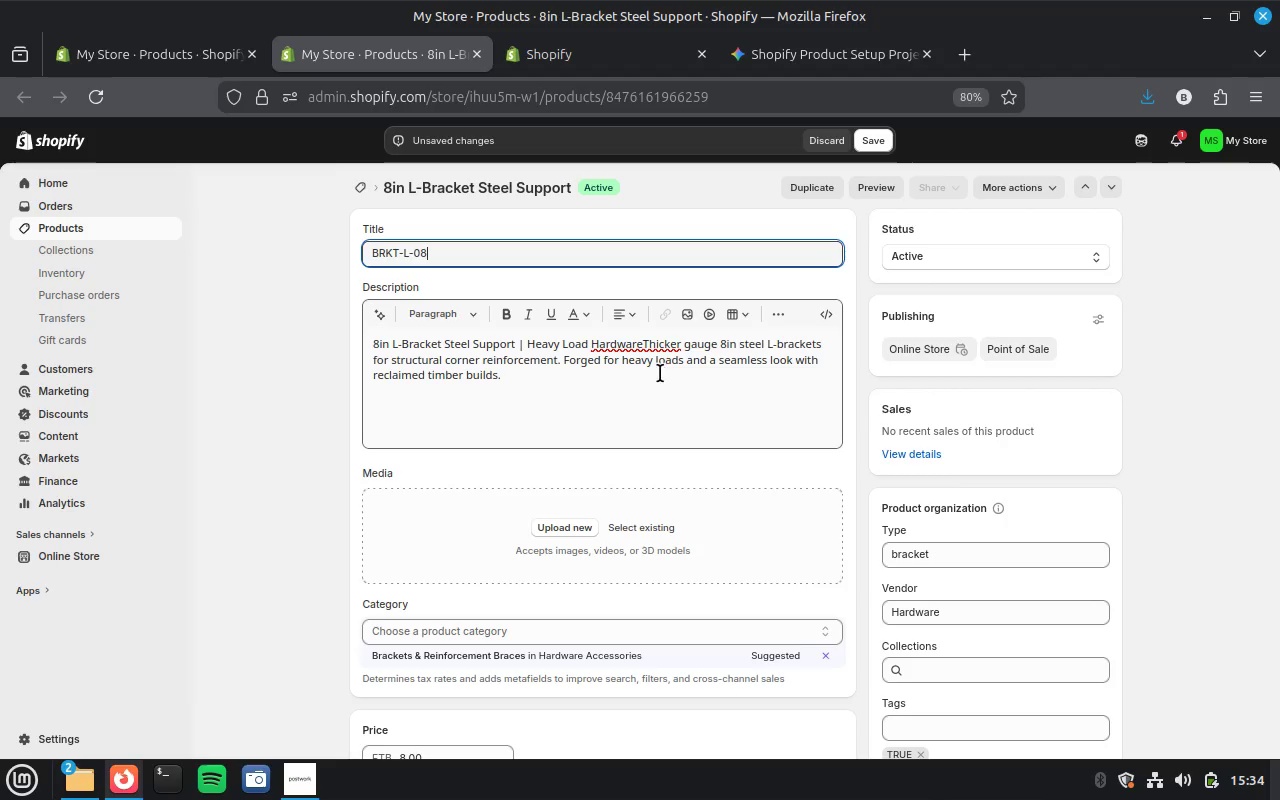 
wait(6.24)
 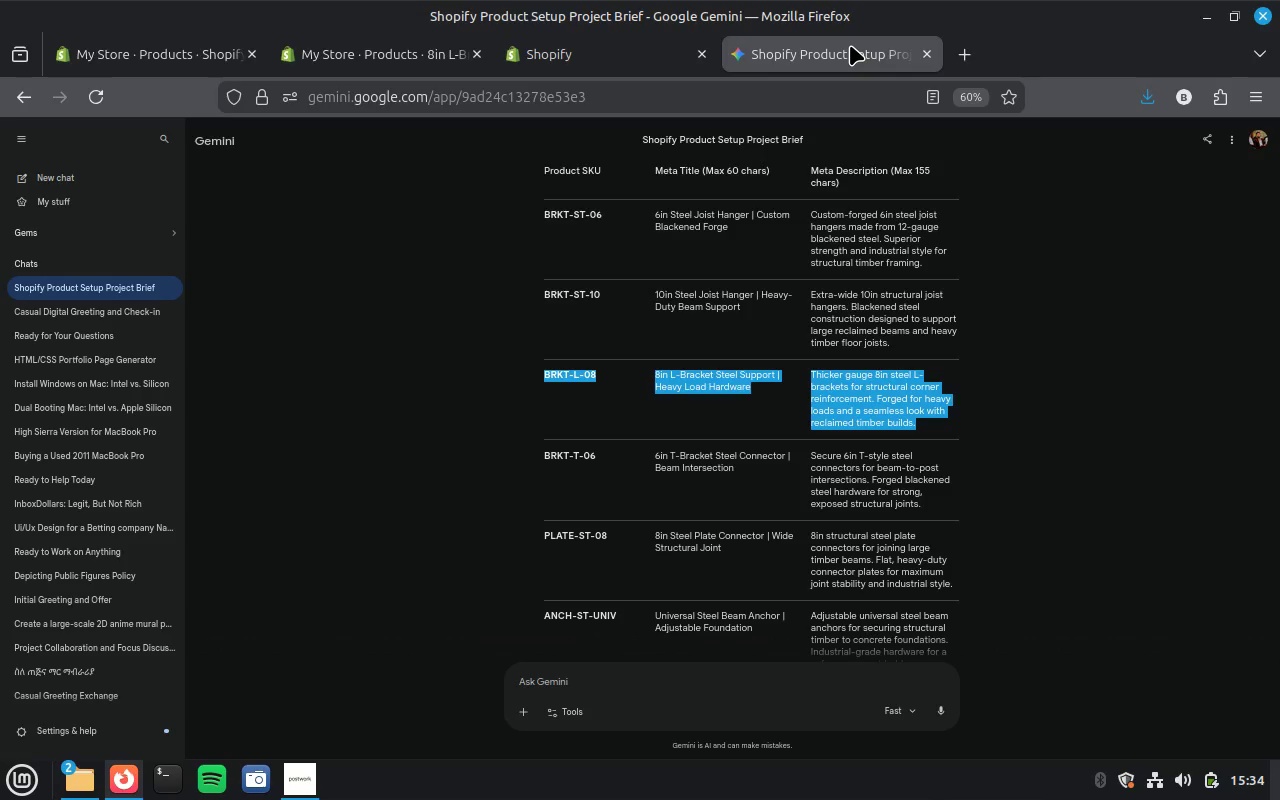 
left_click_drag(start_coordinate=[644, 345], to_coordinate=[371, 349])
 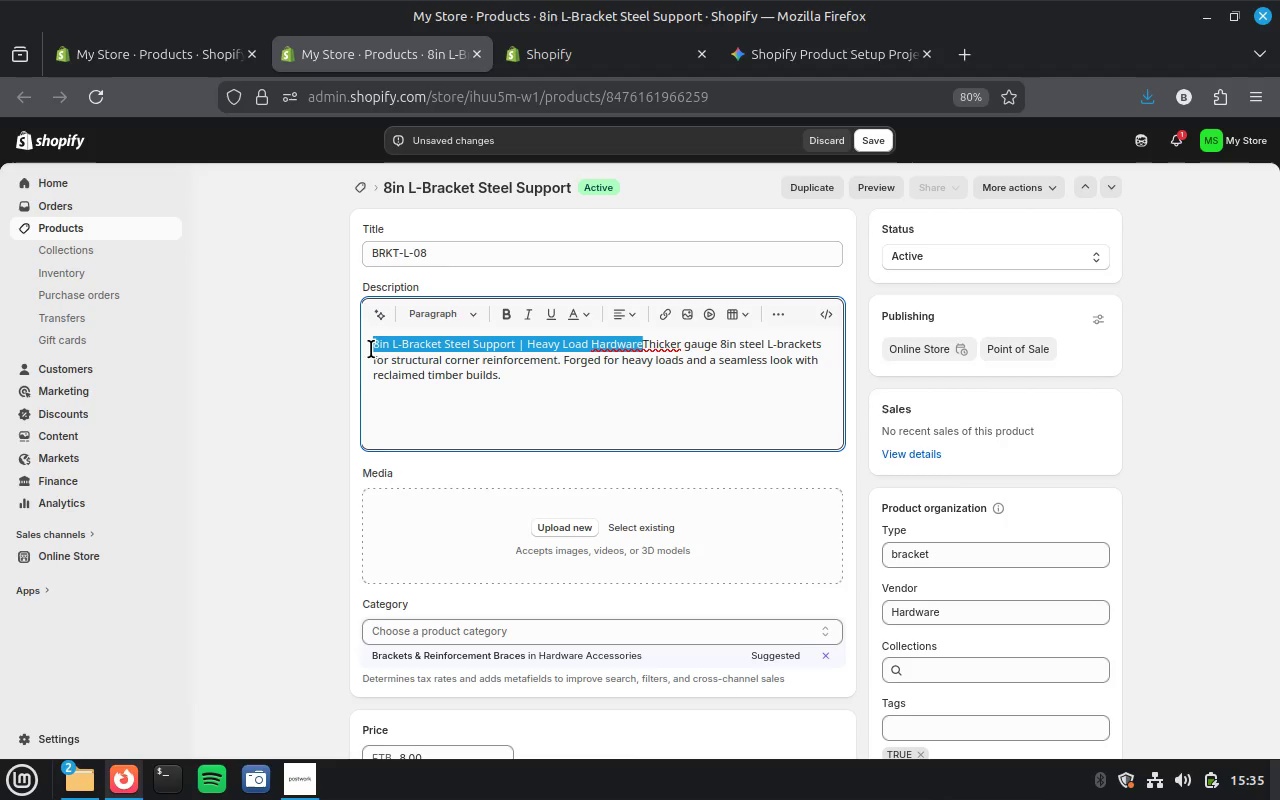 
key(Control+X)
 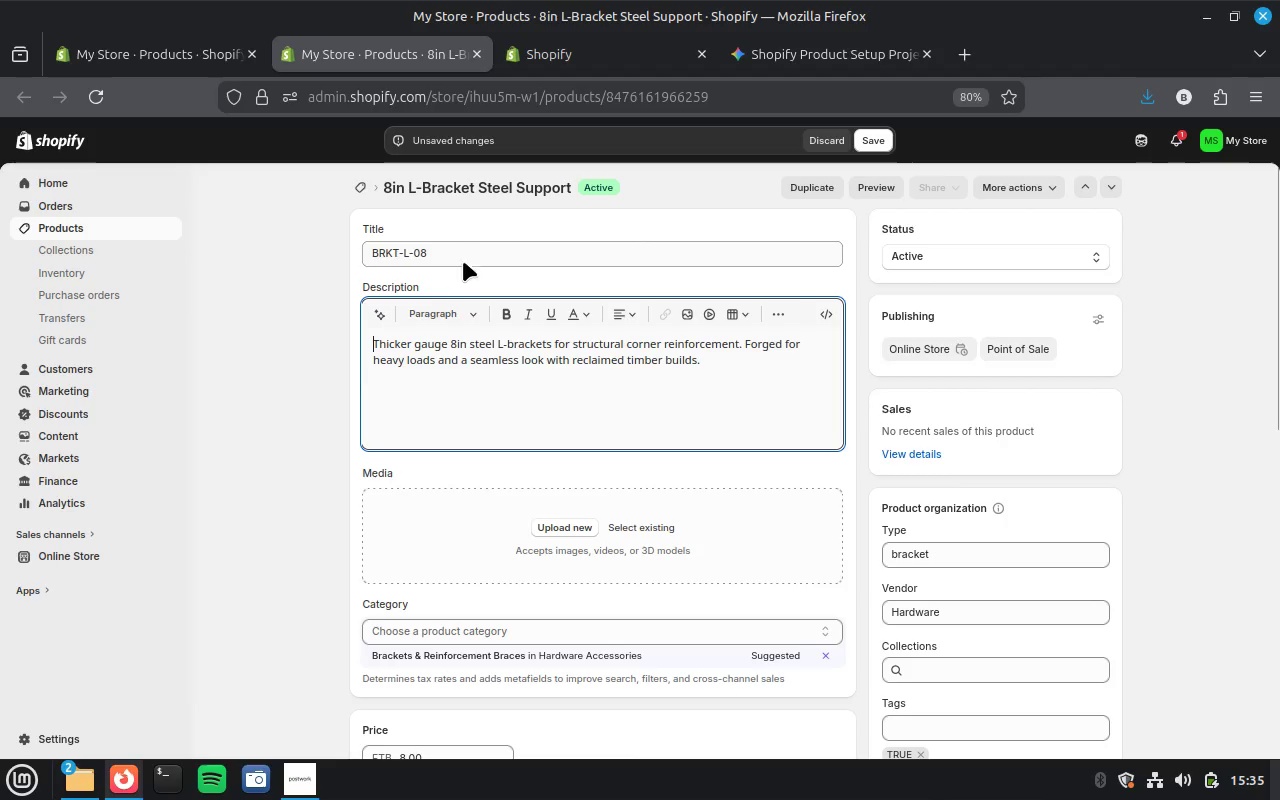 
left_click([477, 251])
 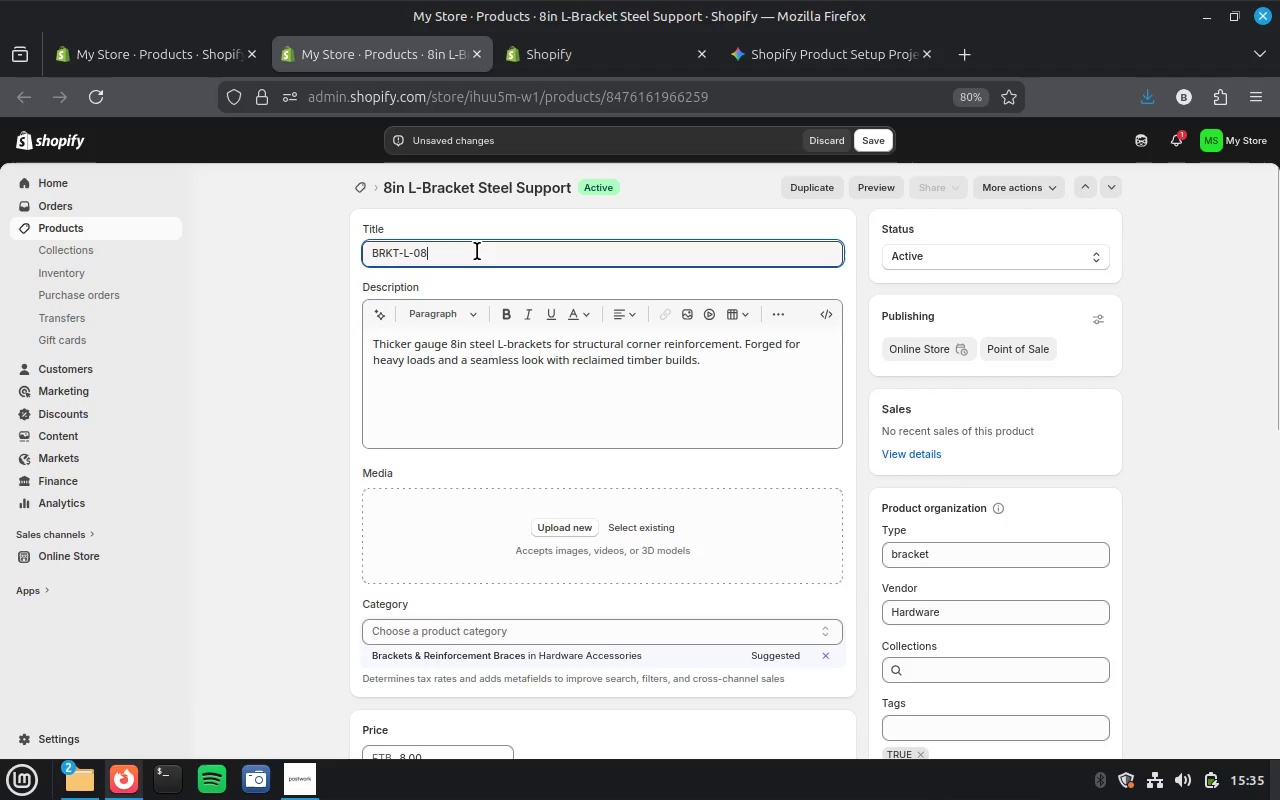 
key(Space)
 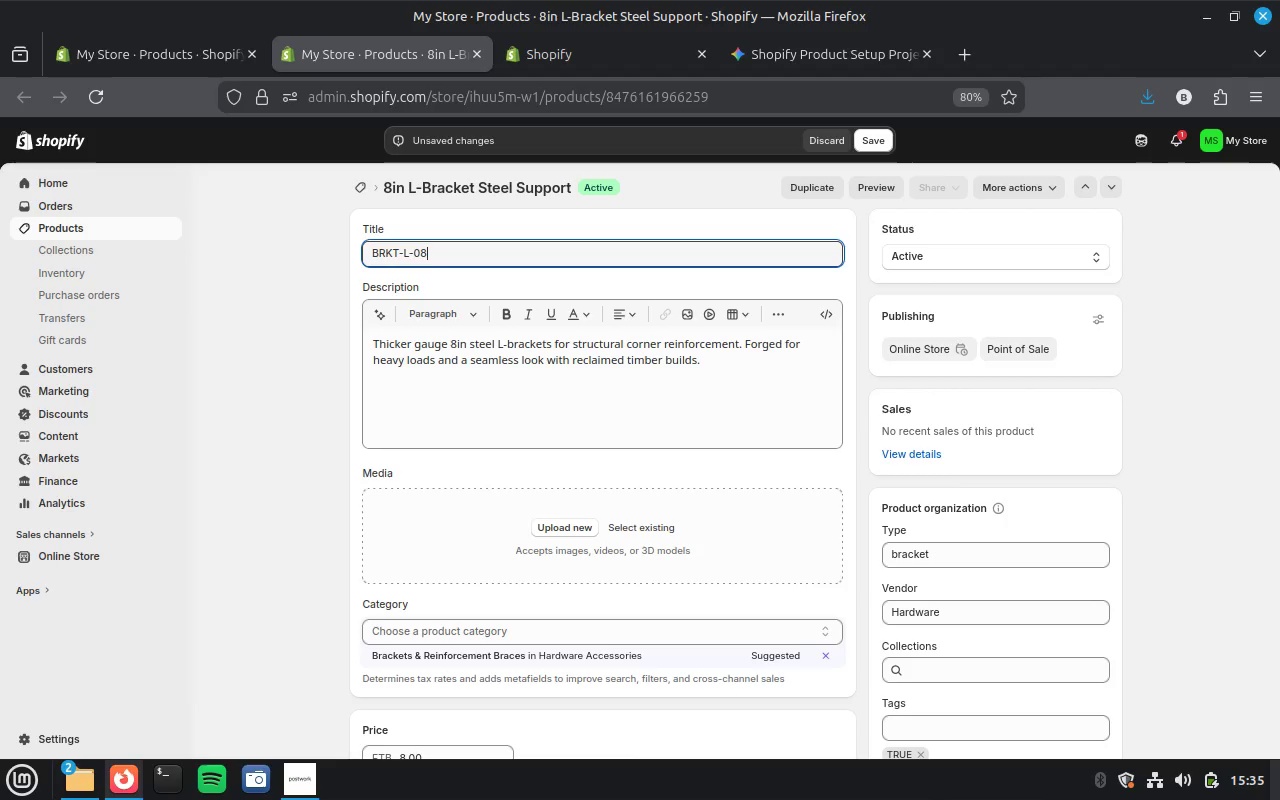 
key(Control+V)
 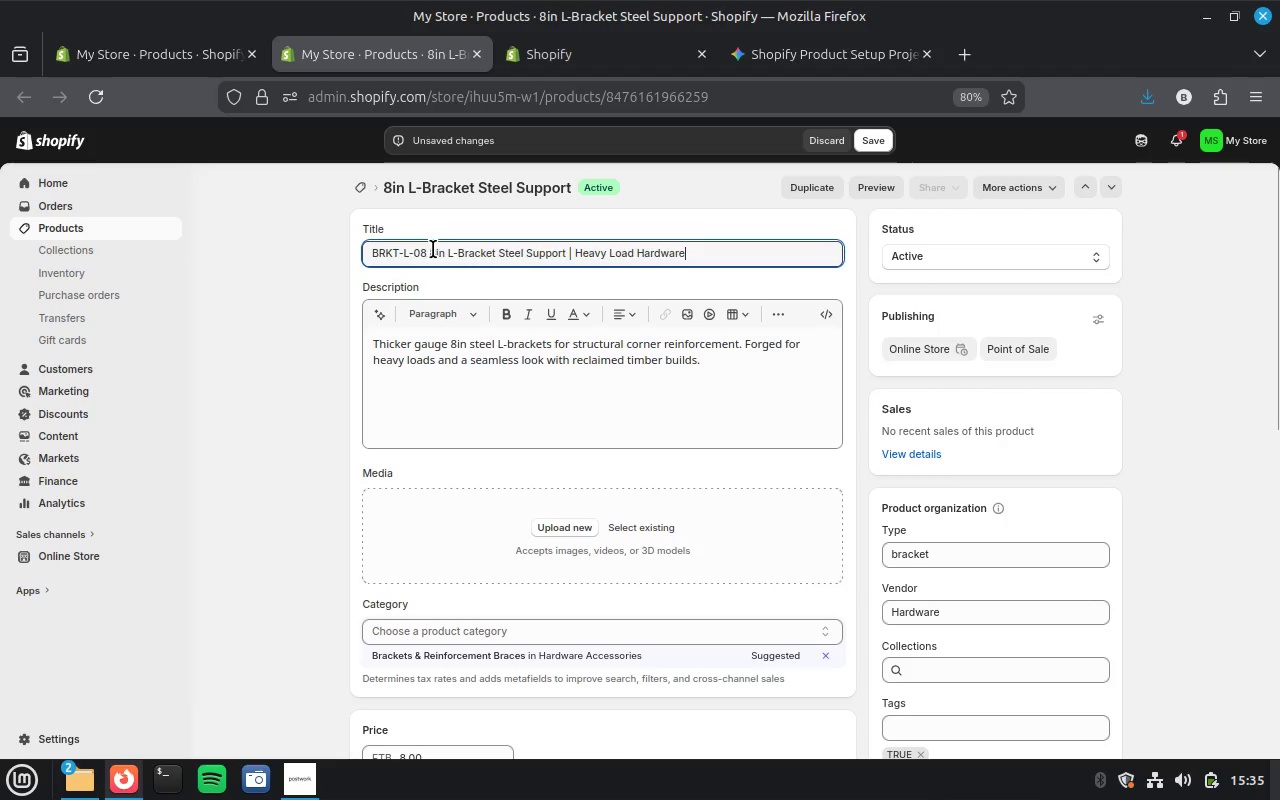 
left_click_drag(start_coordinate=[429, 249], to_coordinate=[367, 255])
 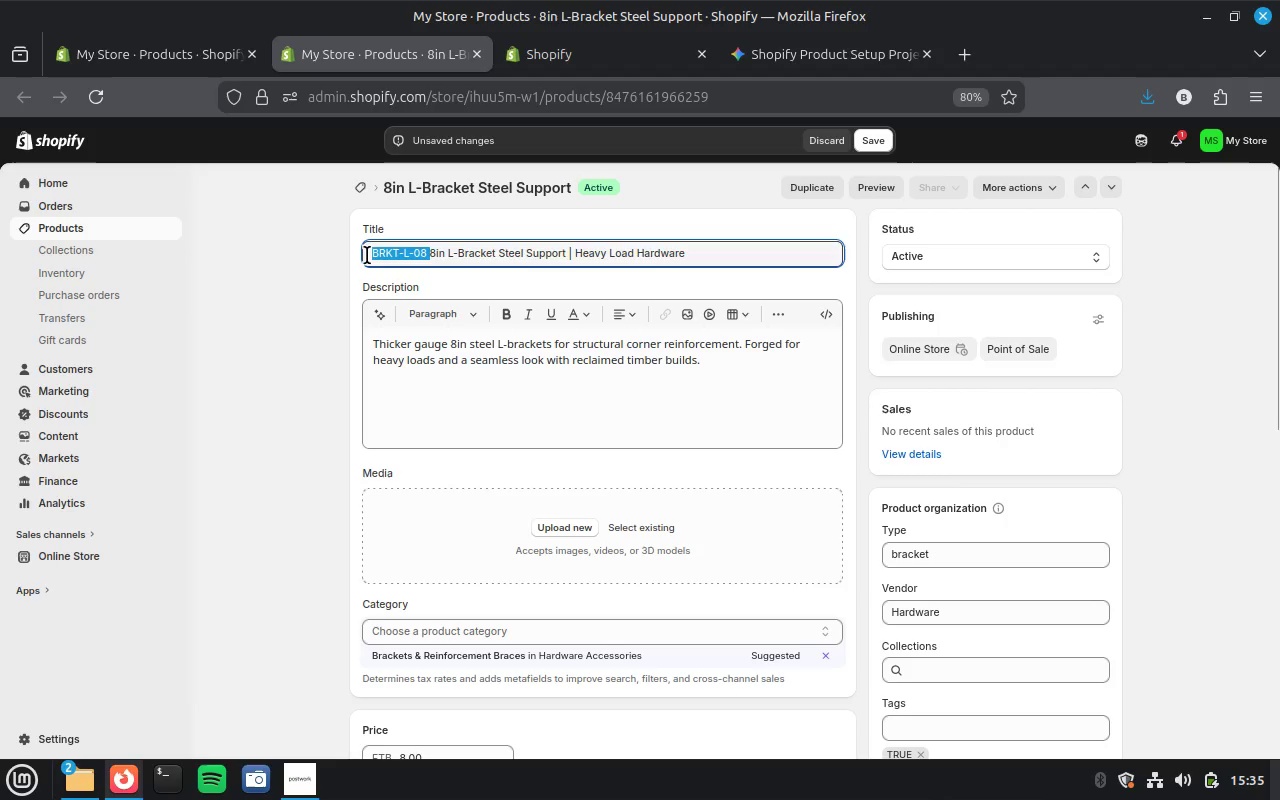 
key(Control+X)
 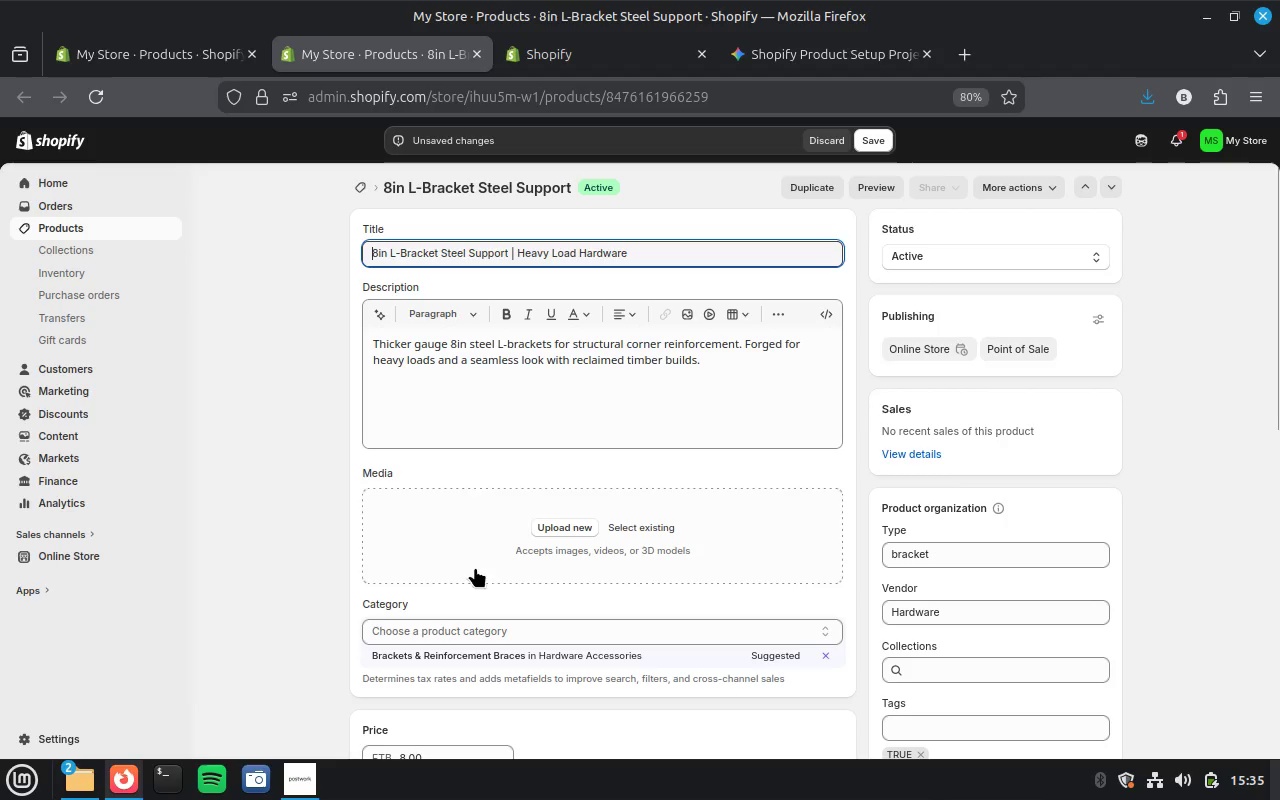 
scroll: coordinate [415, 673], scroll_direction: down, amount: 4.0
 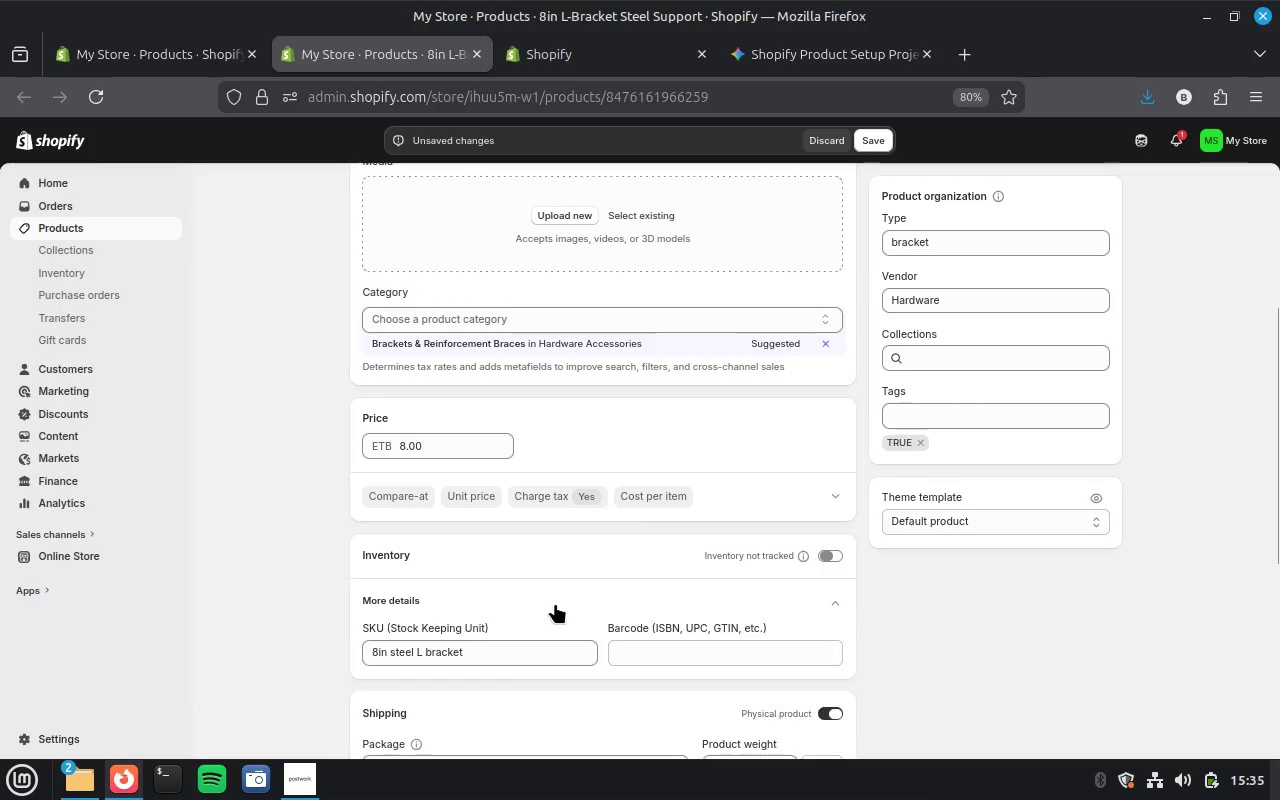 
left_click([651, 641])
 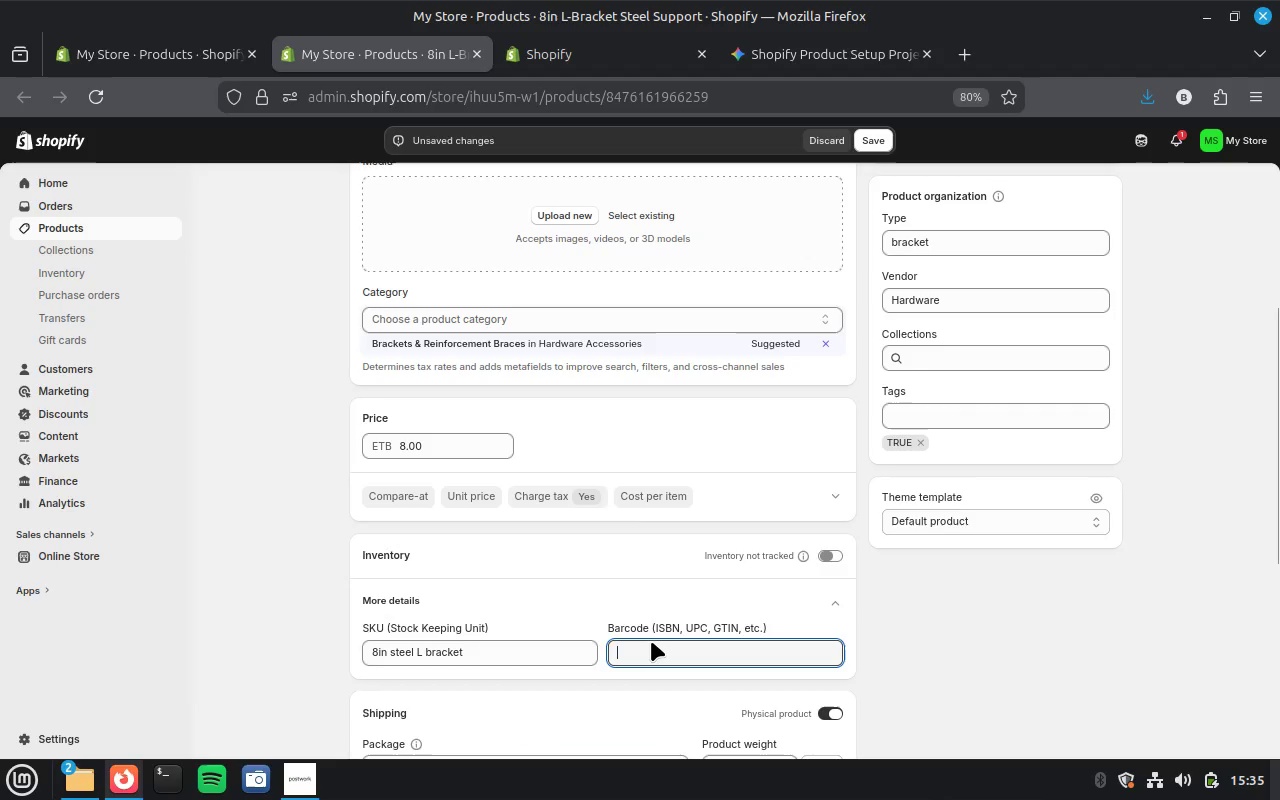 
key(Control+V)
 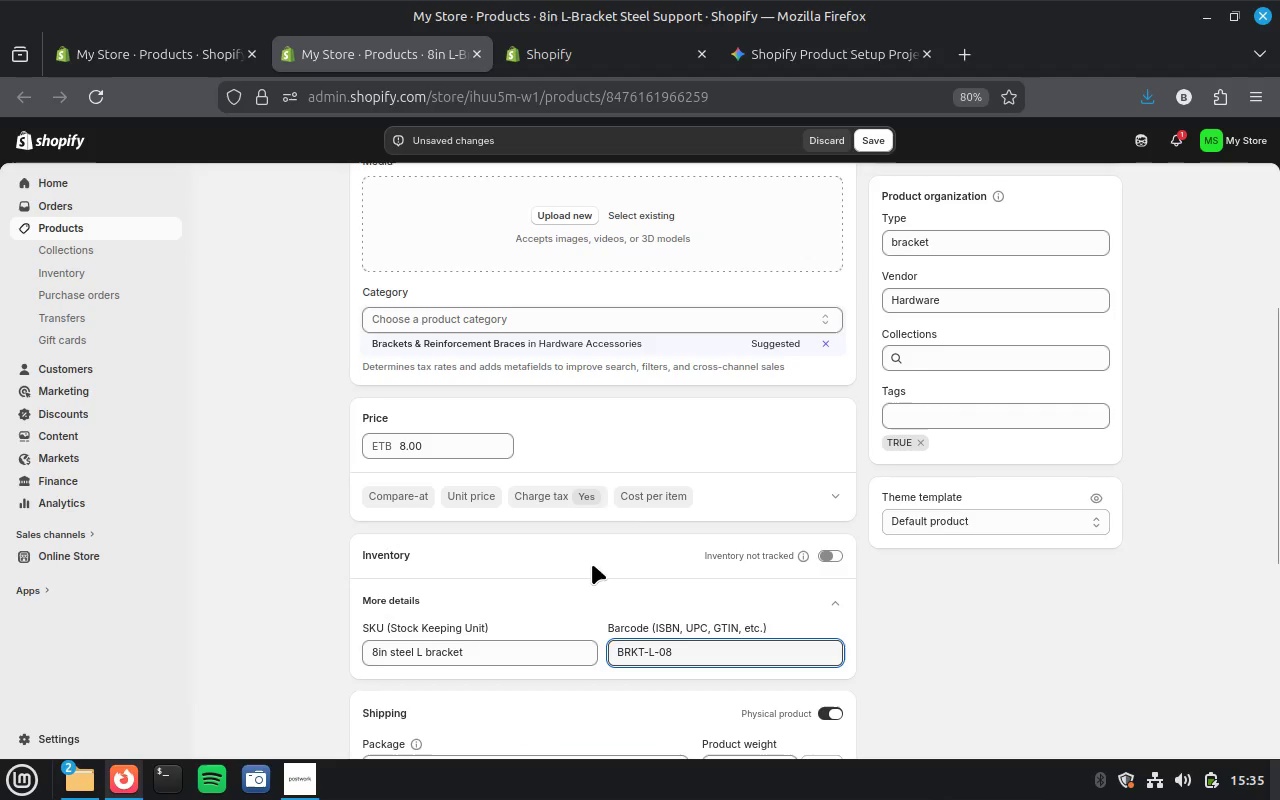 
wait(9.68)
 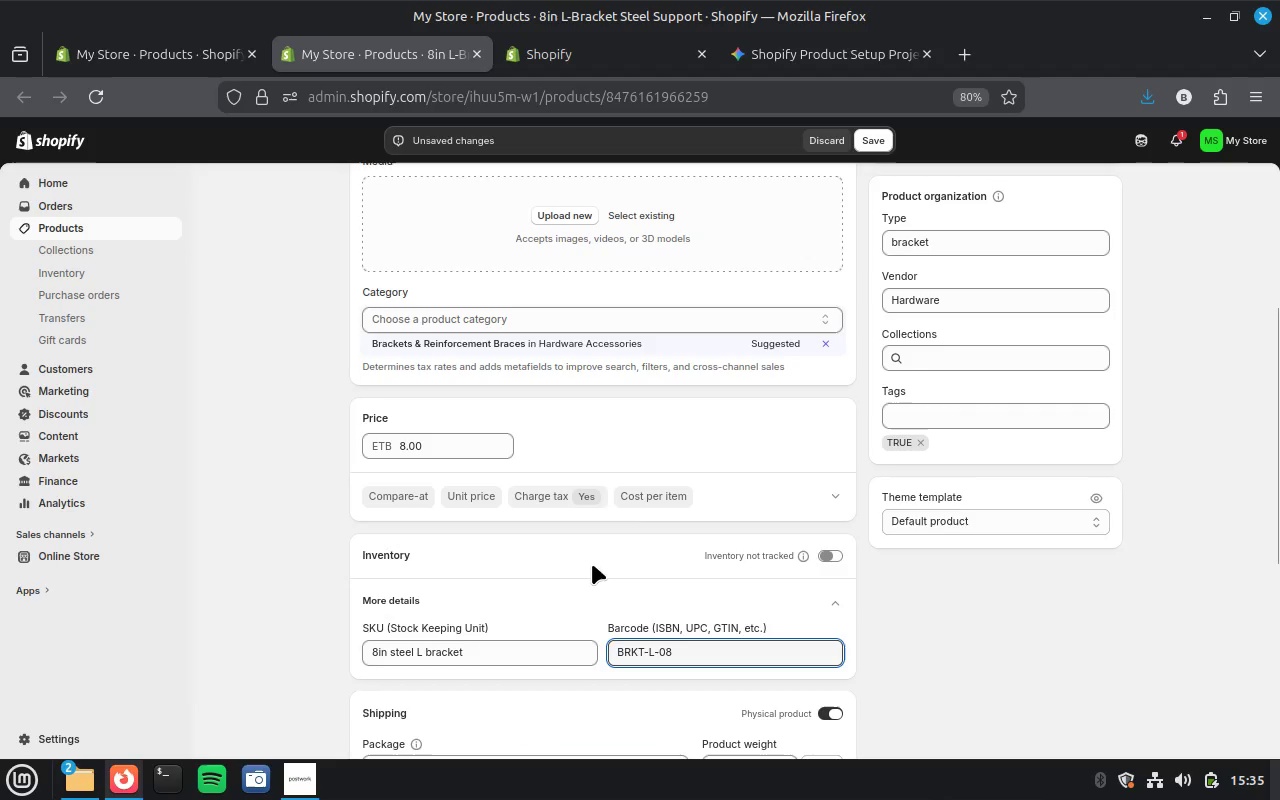 
left_click([1045, 364])
 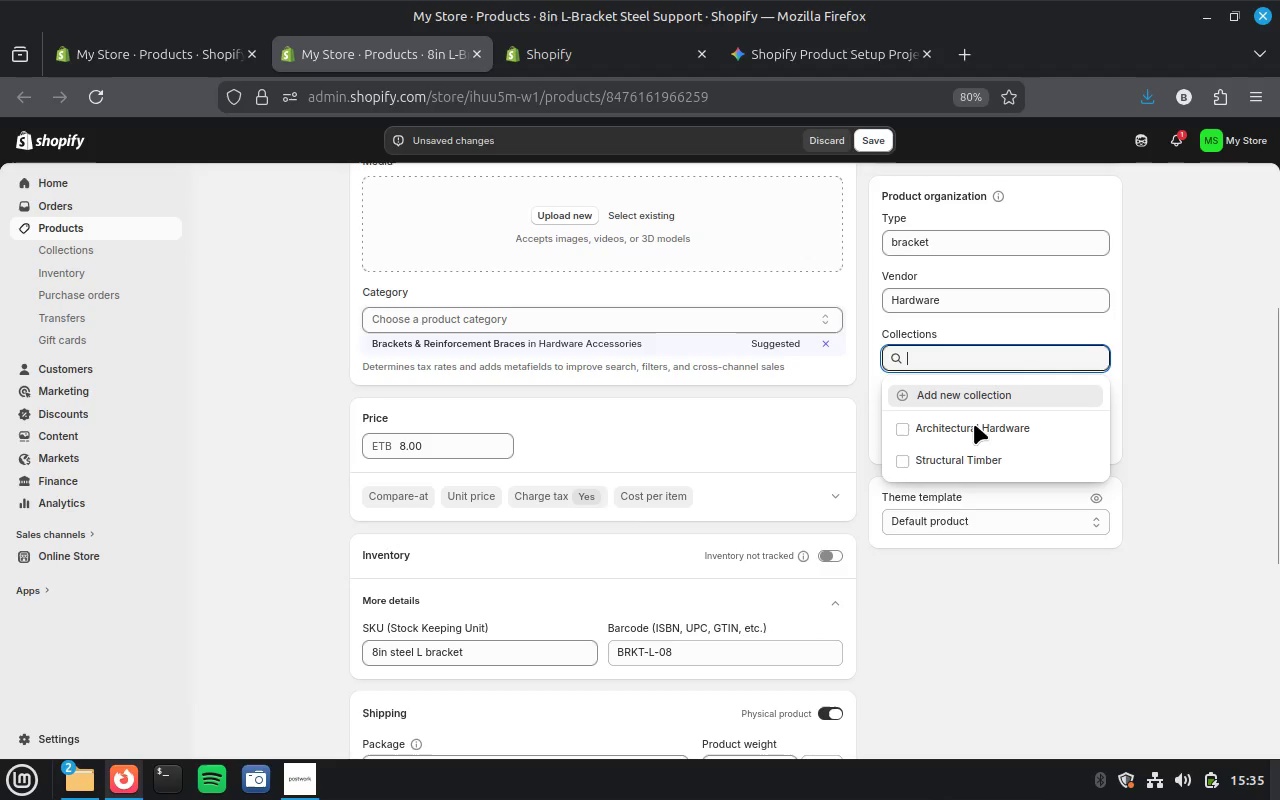 
left_click([974, 424])
 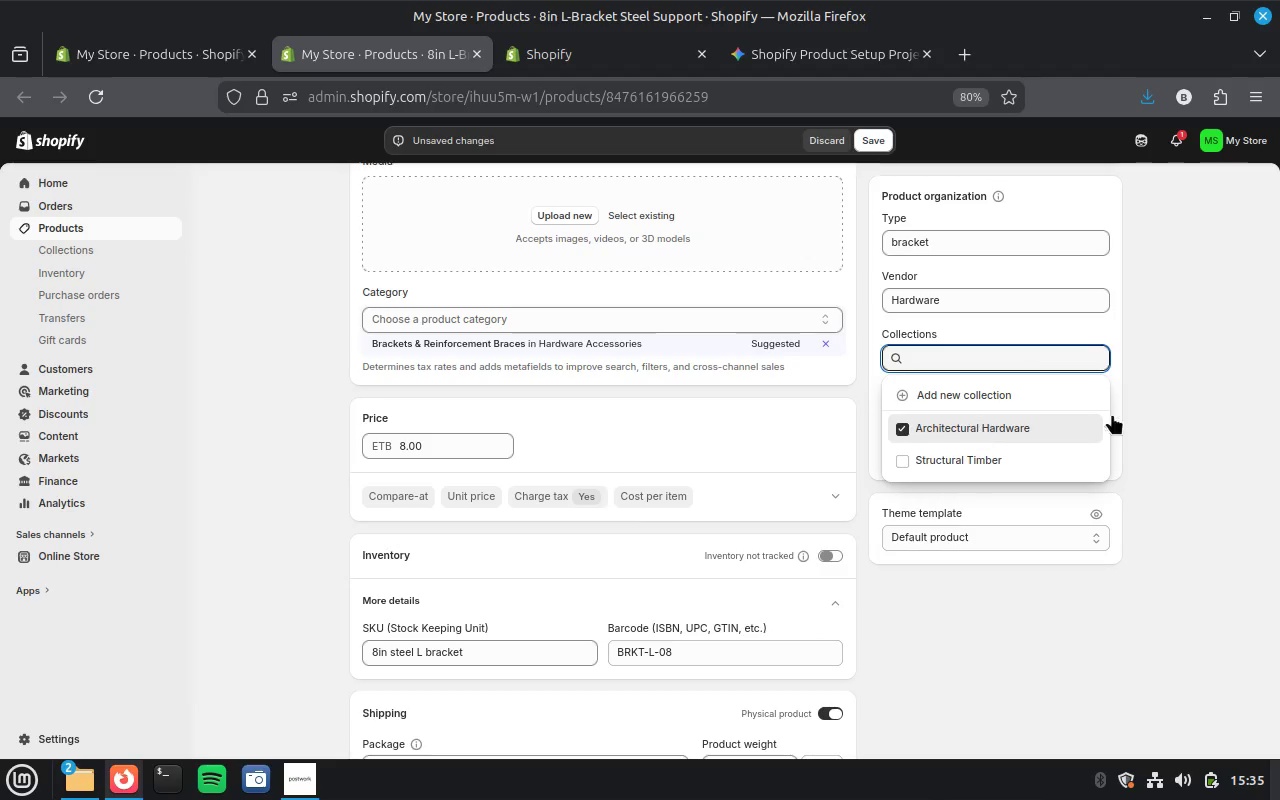 
left_click([1205, 401])
 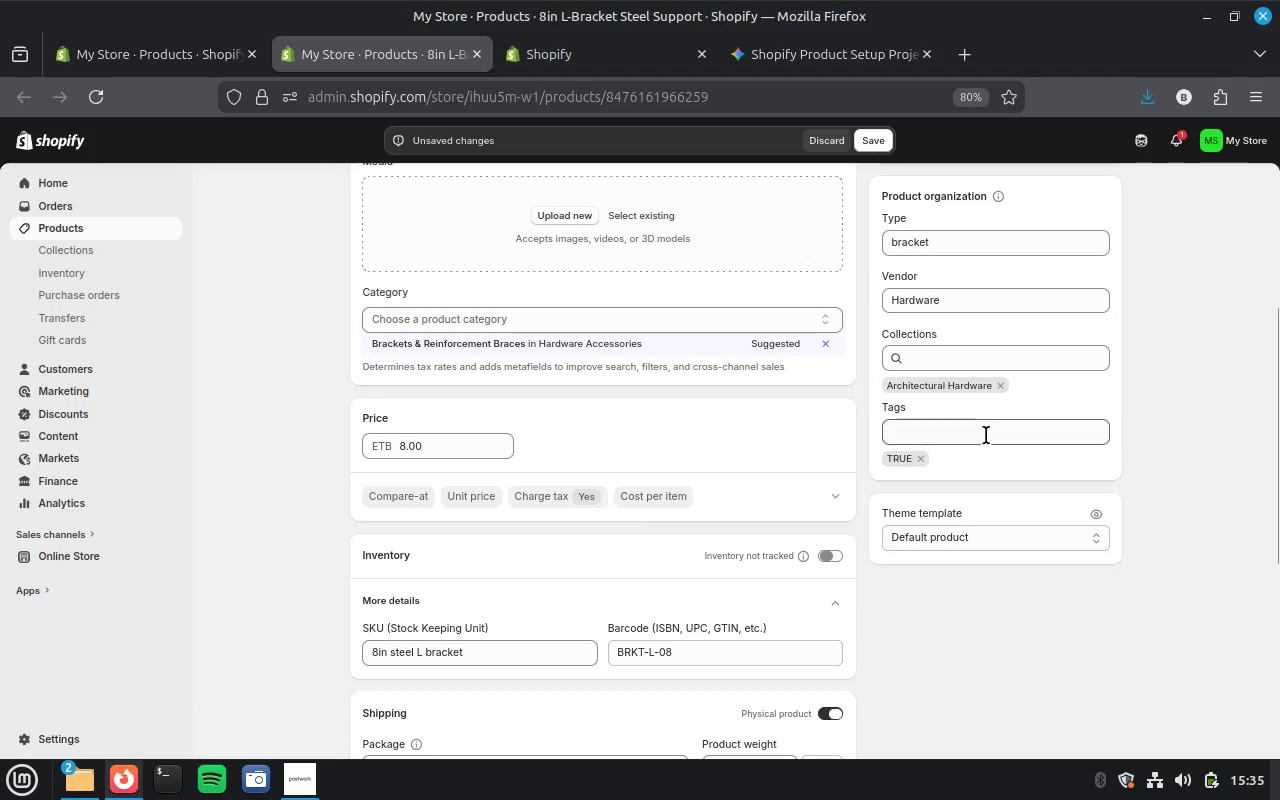 
scroll: coordinate [549, 249], scroll_direction: up, amount: 1.0
 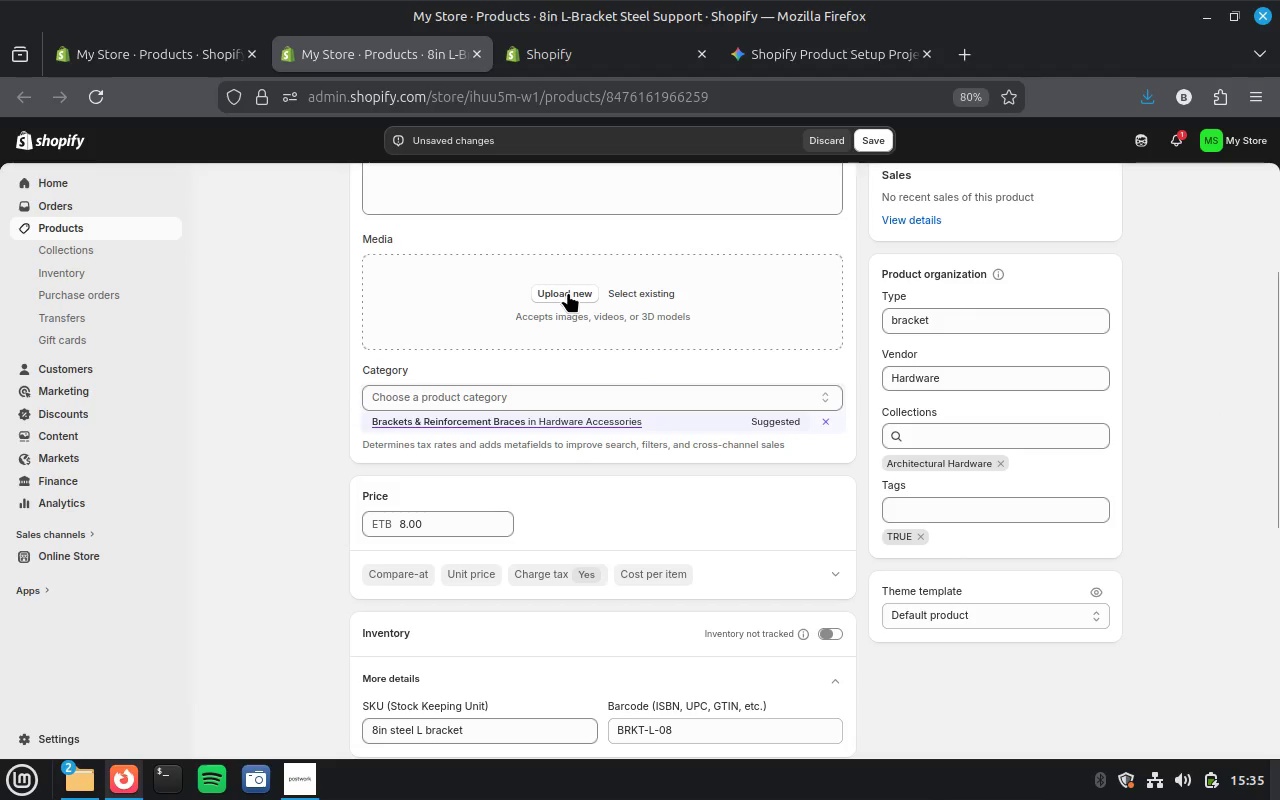 
left_click([568, 292])
 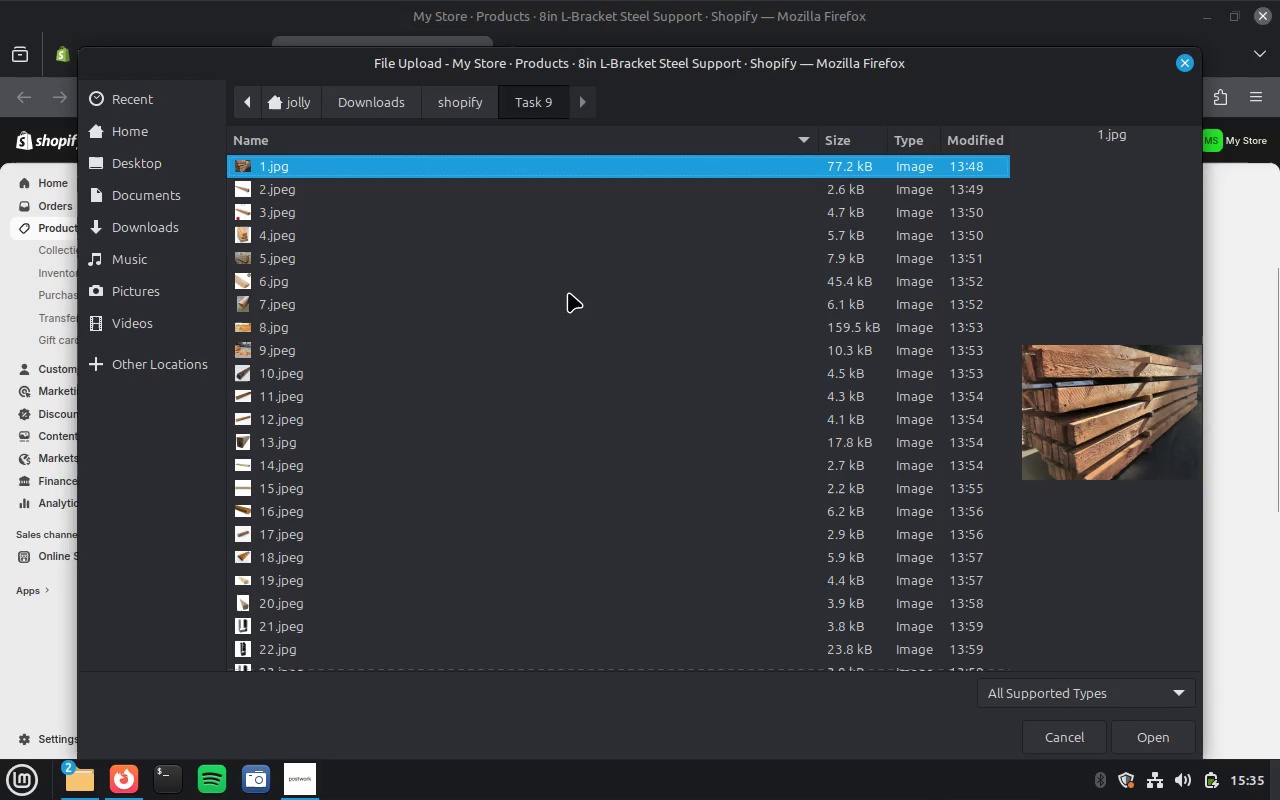 
scroll: coordinate [524, 471], scroll_direction: down, amount: 11.0
 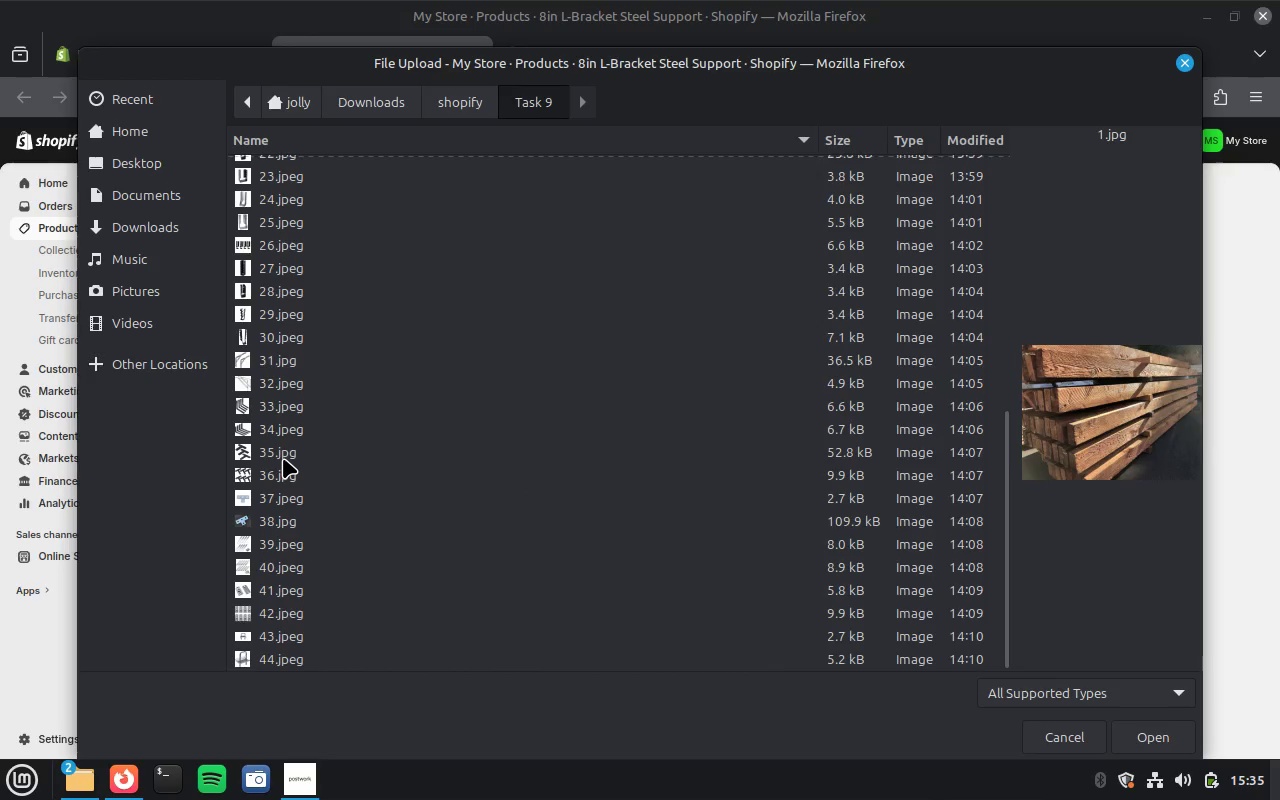 
left_click([287, 433])
 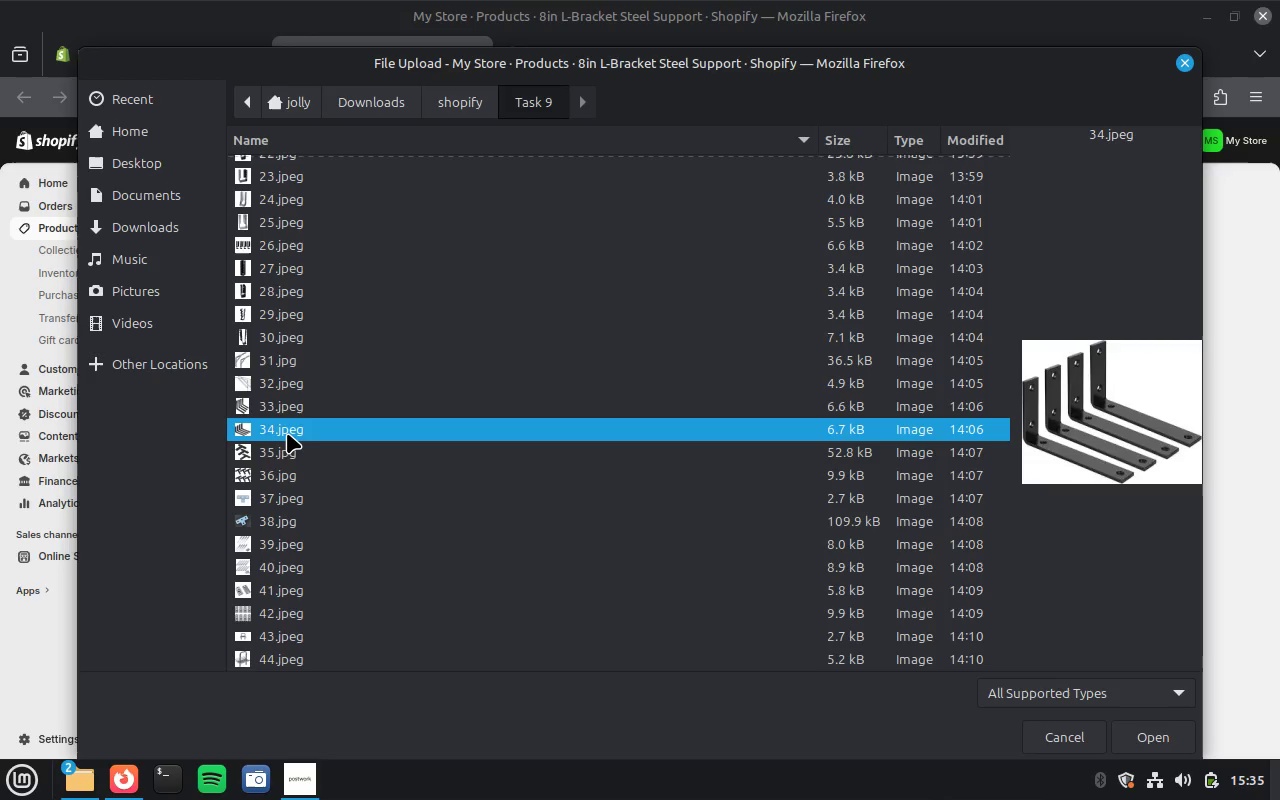 
hold_key(key=ControlLeft, duration=1.39)
left_click([287, 407])
 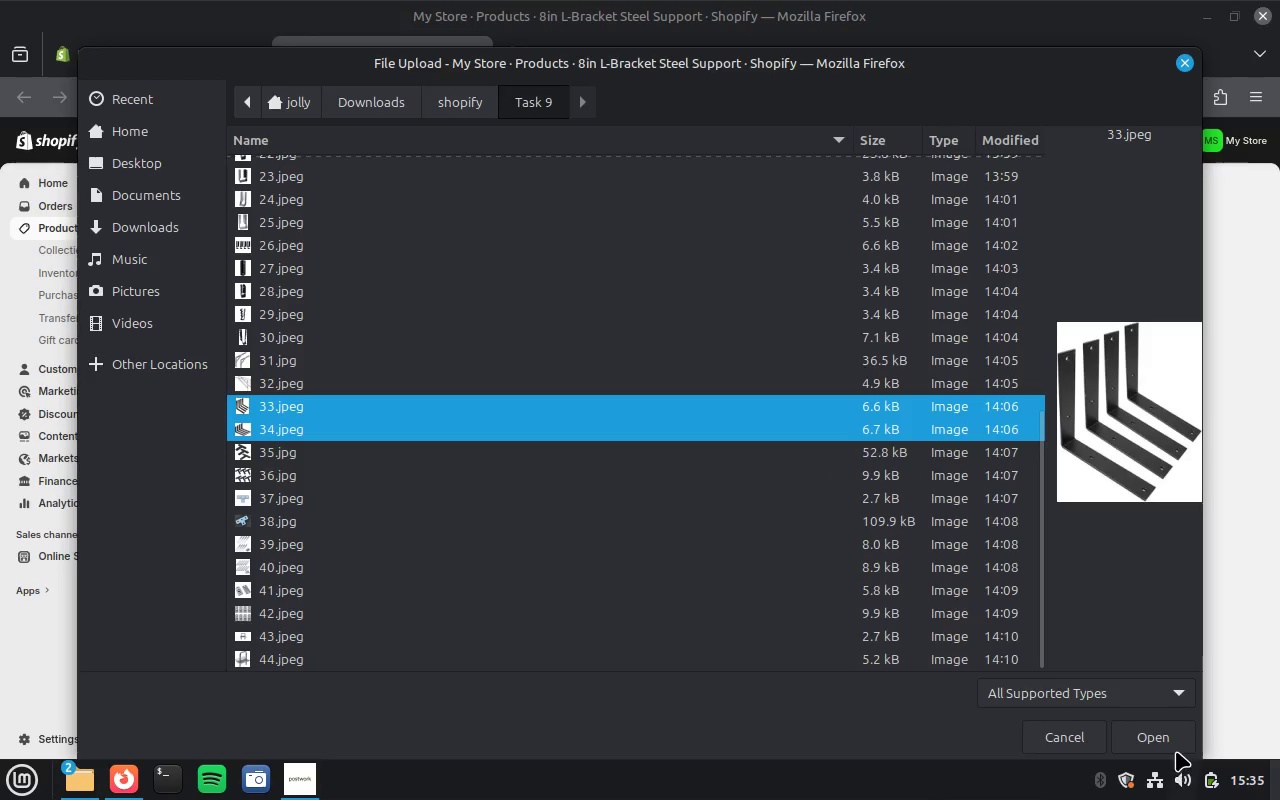 
left_click([1172, 748])
 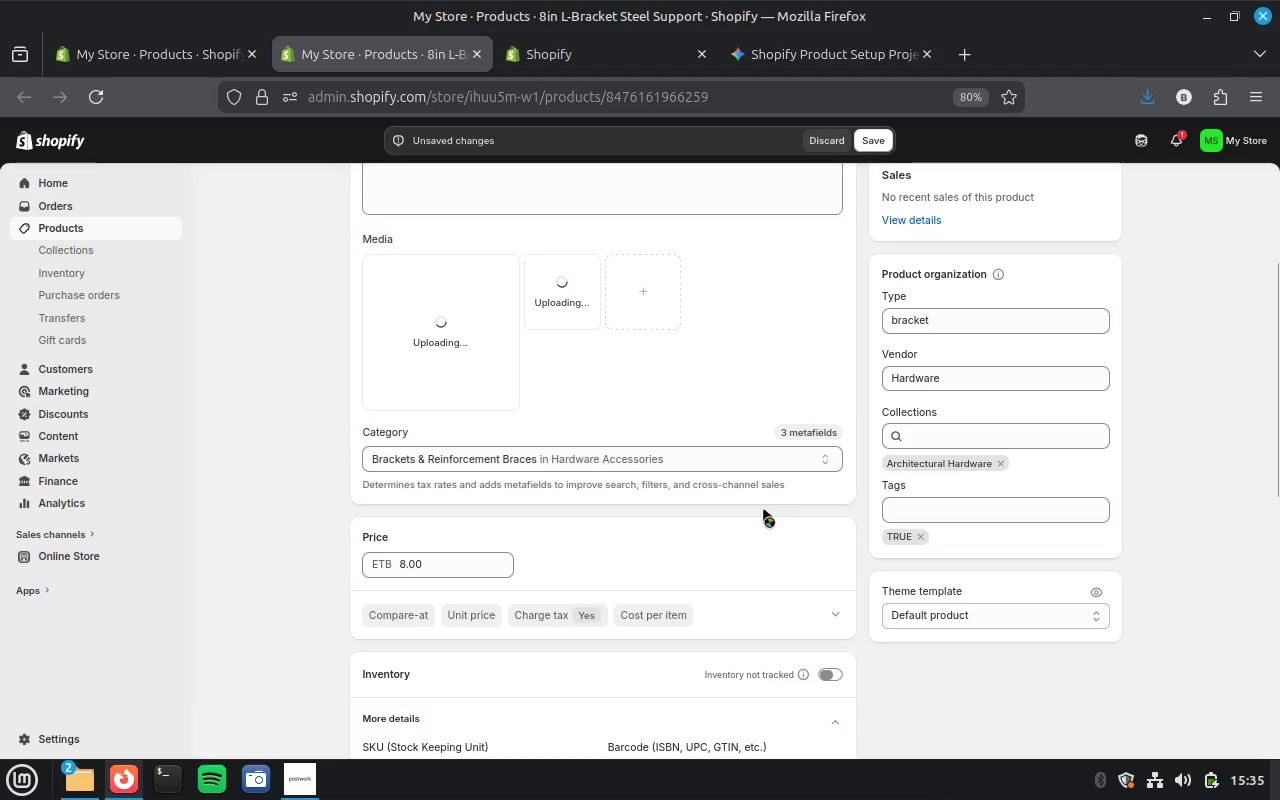 
scroll: coordinate [763, 508], scroll_direction: up, amount: 5.0
 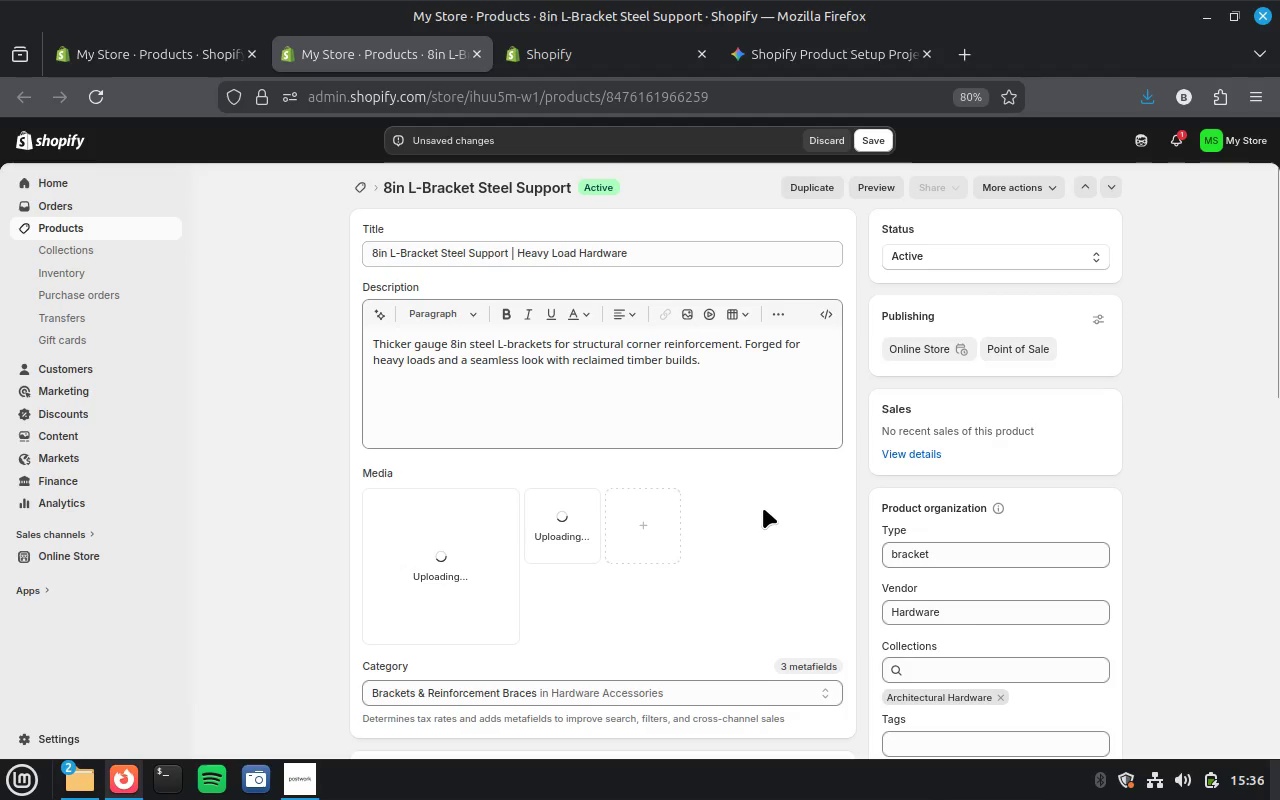 
scroll: coordinate [763, 508], scroll_direction: down, amount: 3.0
 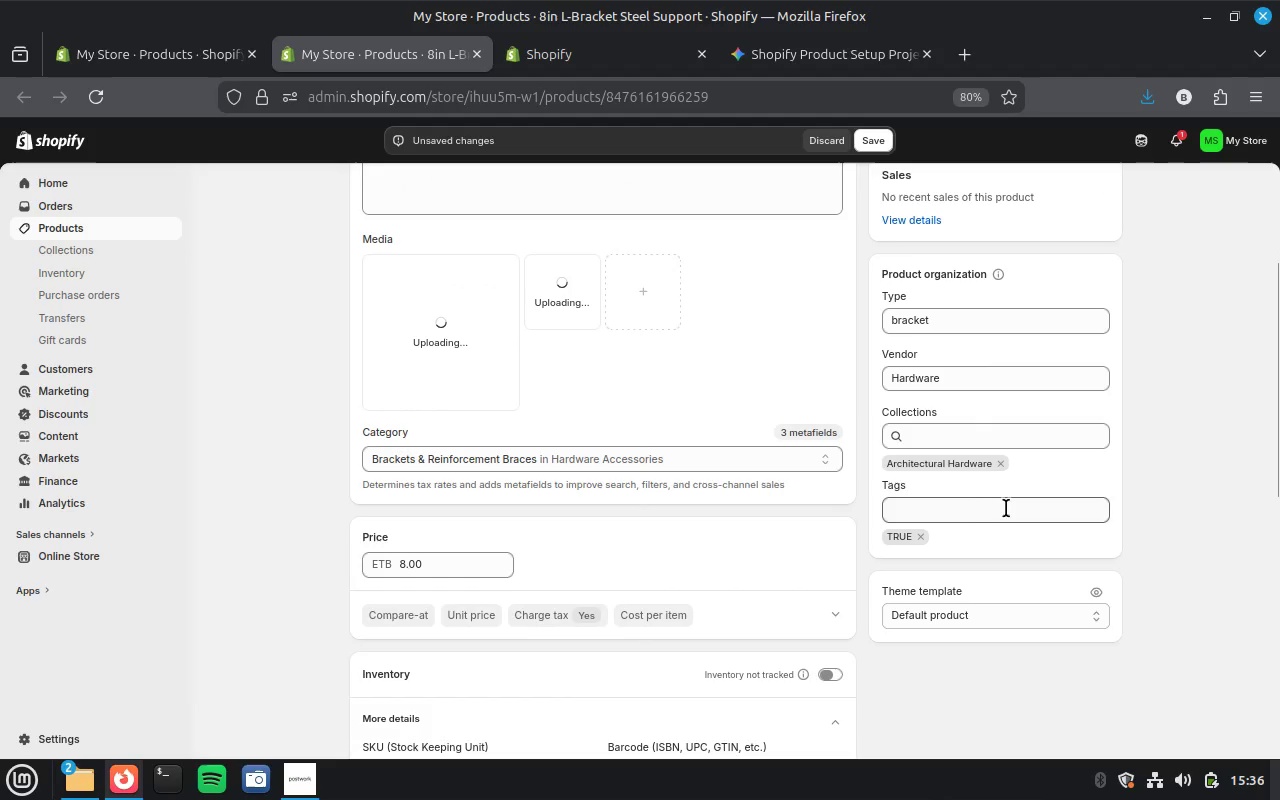 
scroll: coordinate [824, 517], scroll_direction: up, amount: 3.0
 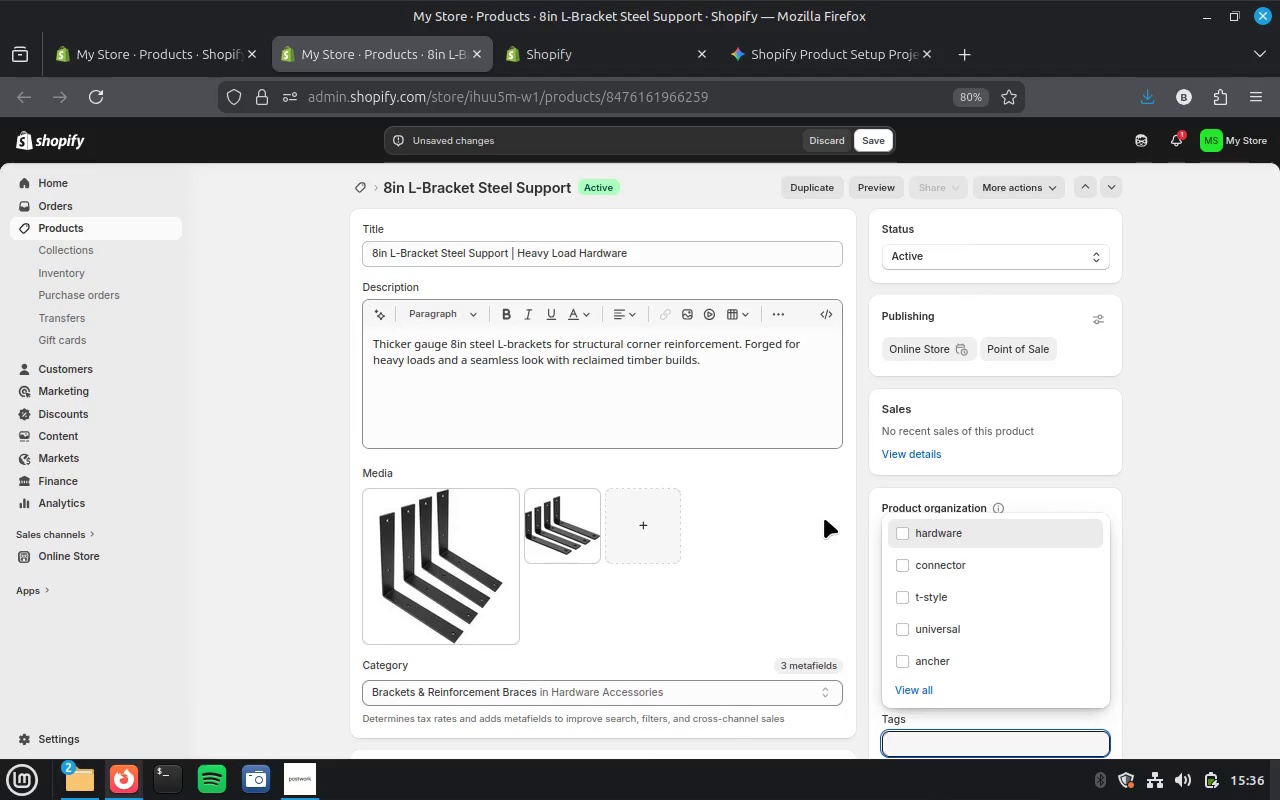 
wait(5.45)
 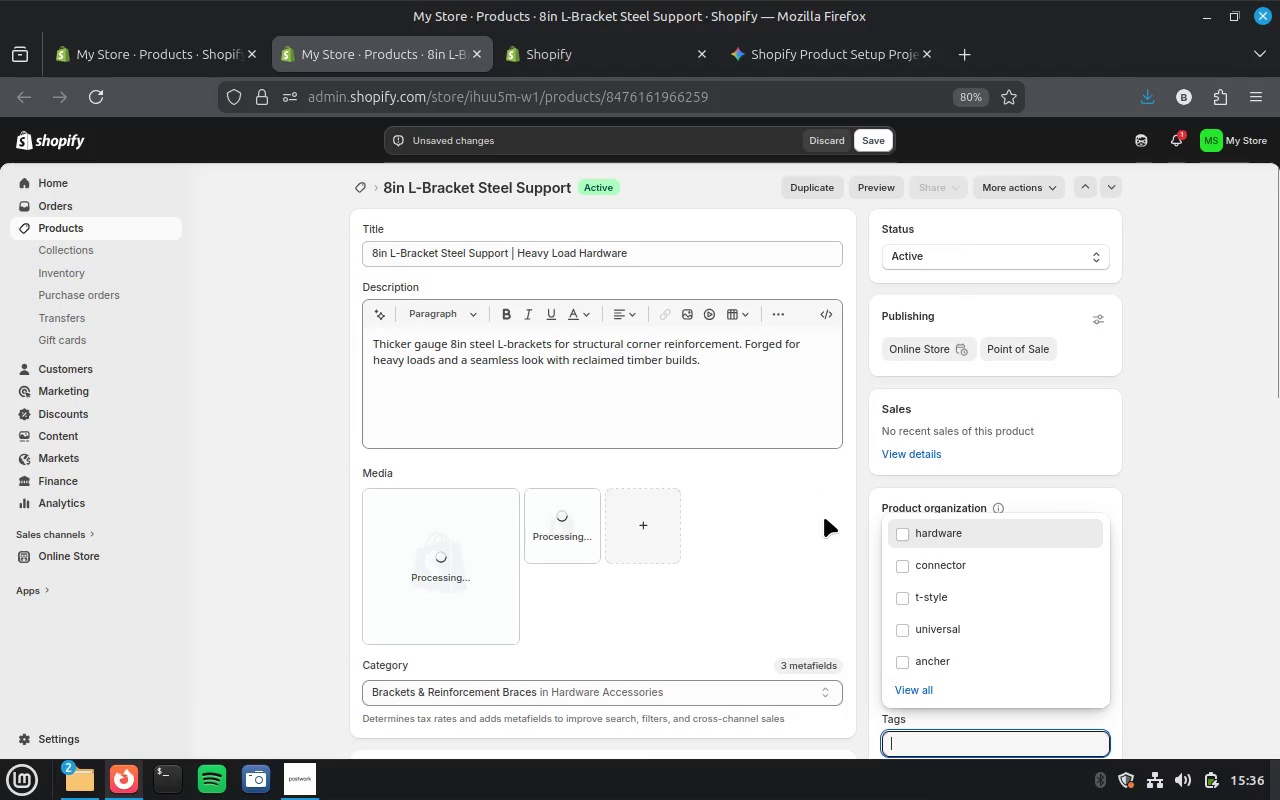 
type(l-bra)
 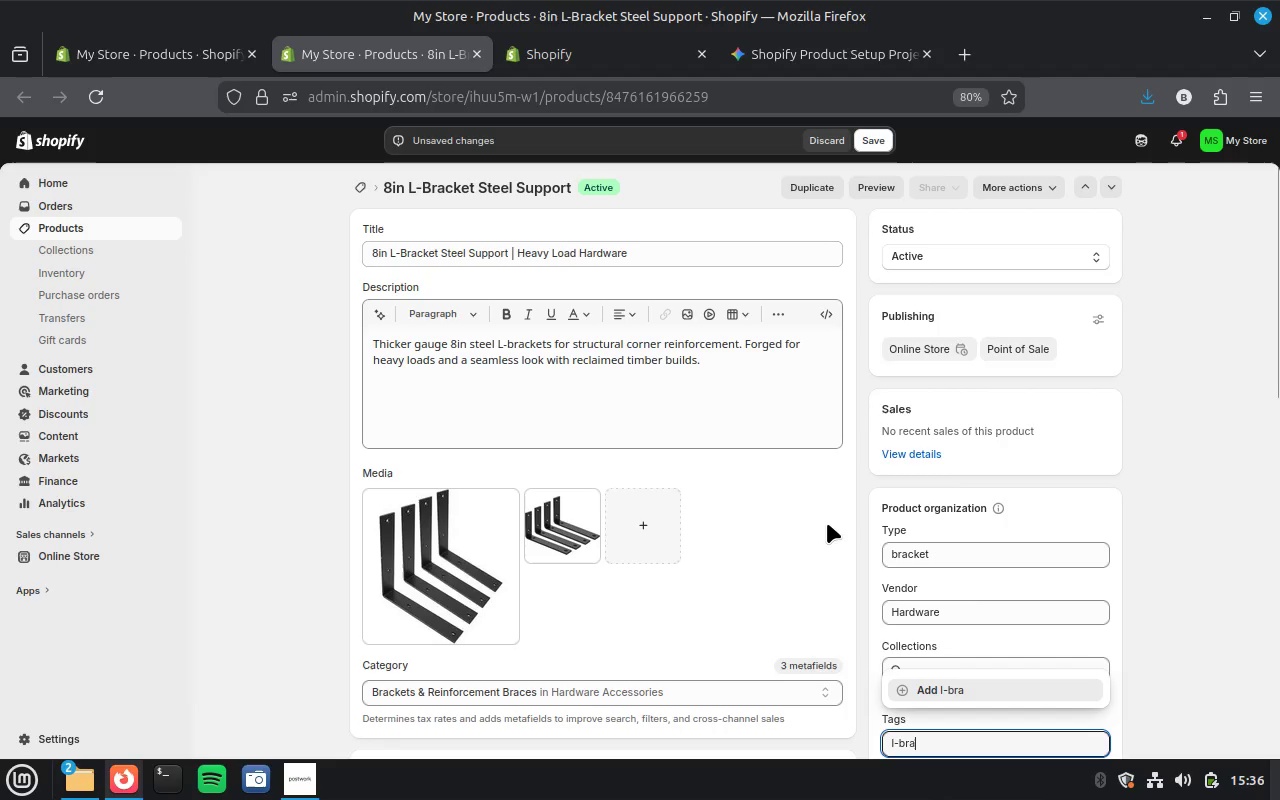 
type(cket)
 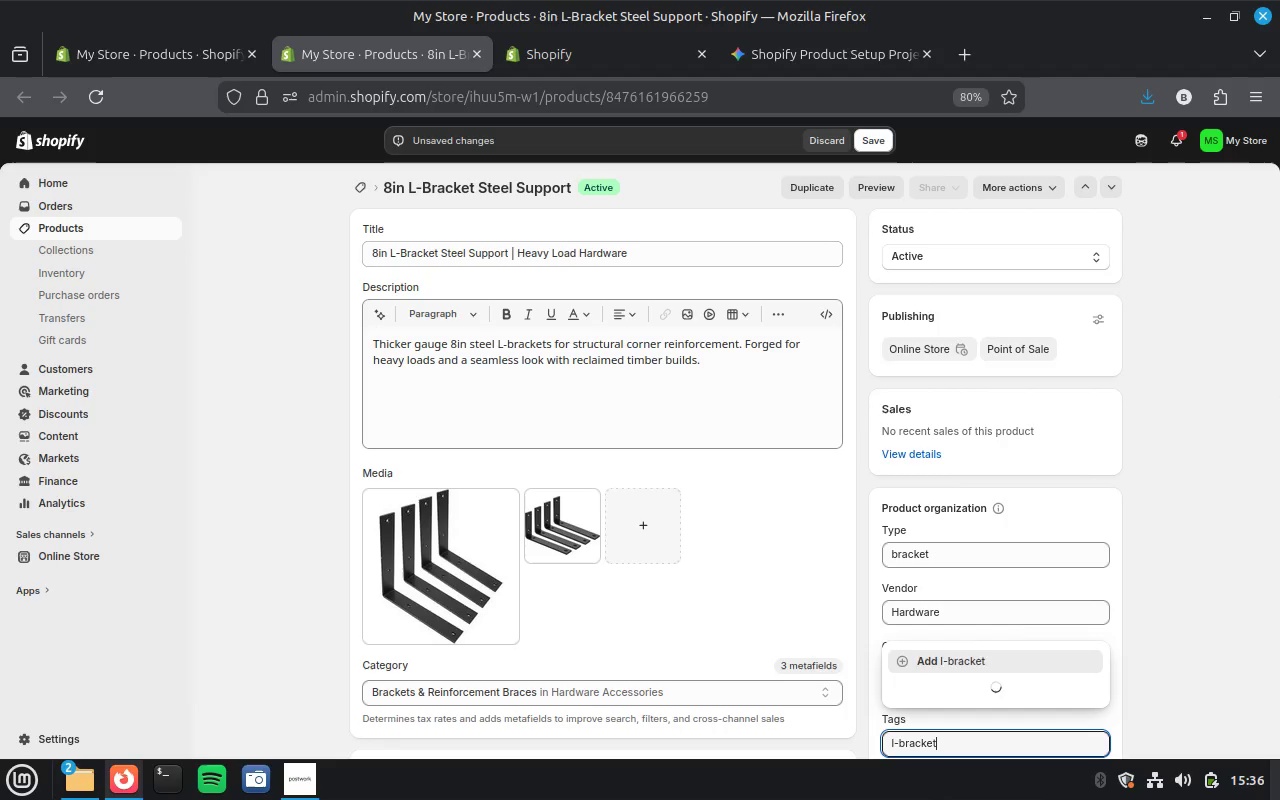 
key(Enter)
 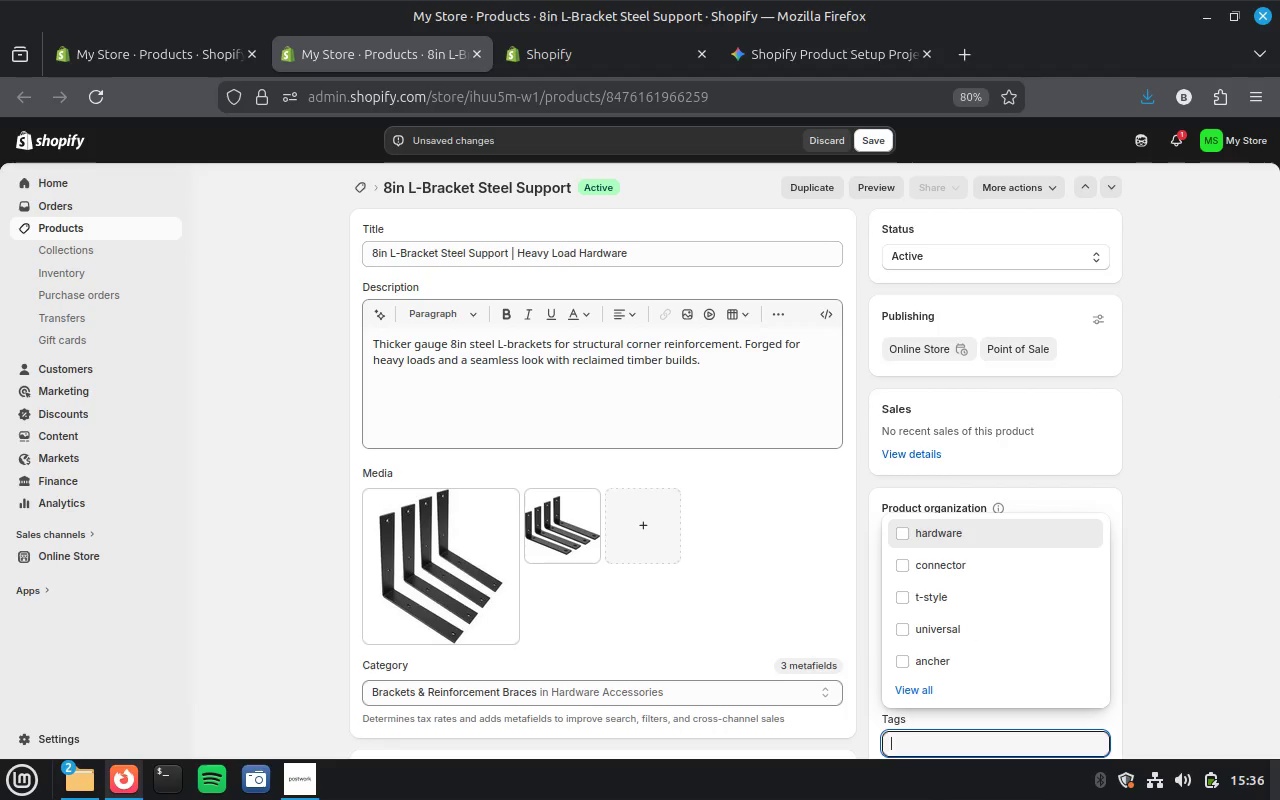 
type(steel)
 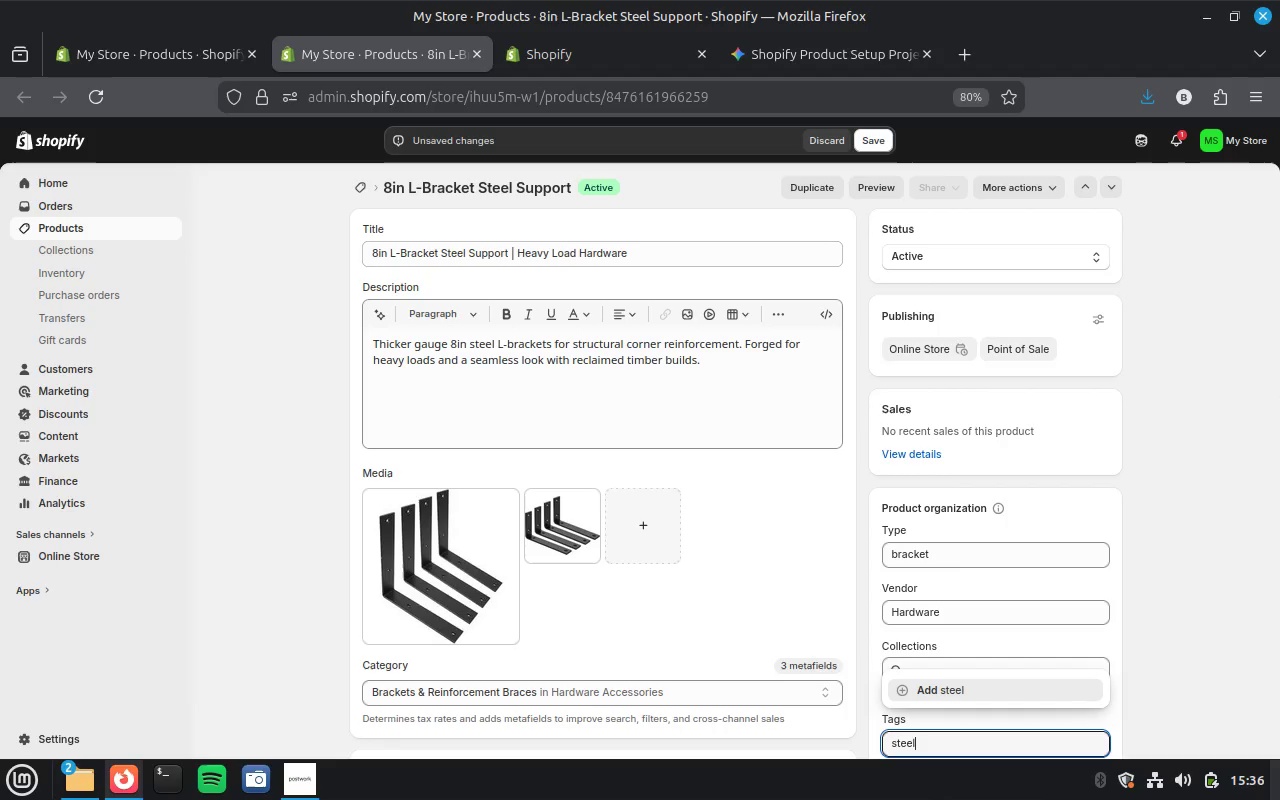 
key(Enter)
 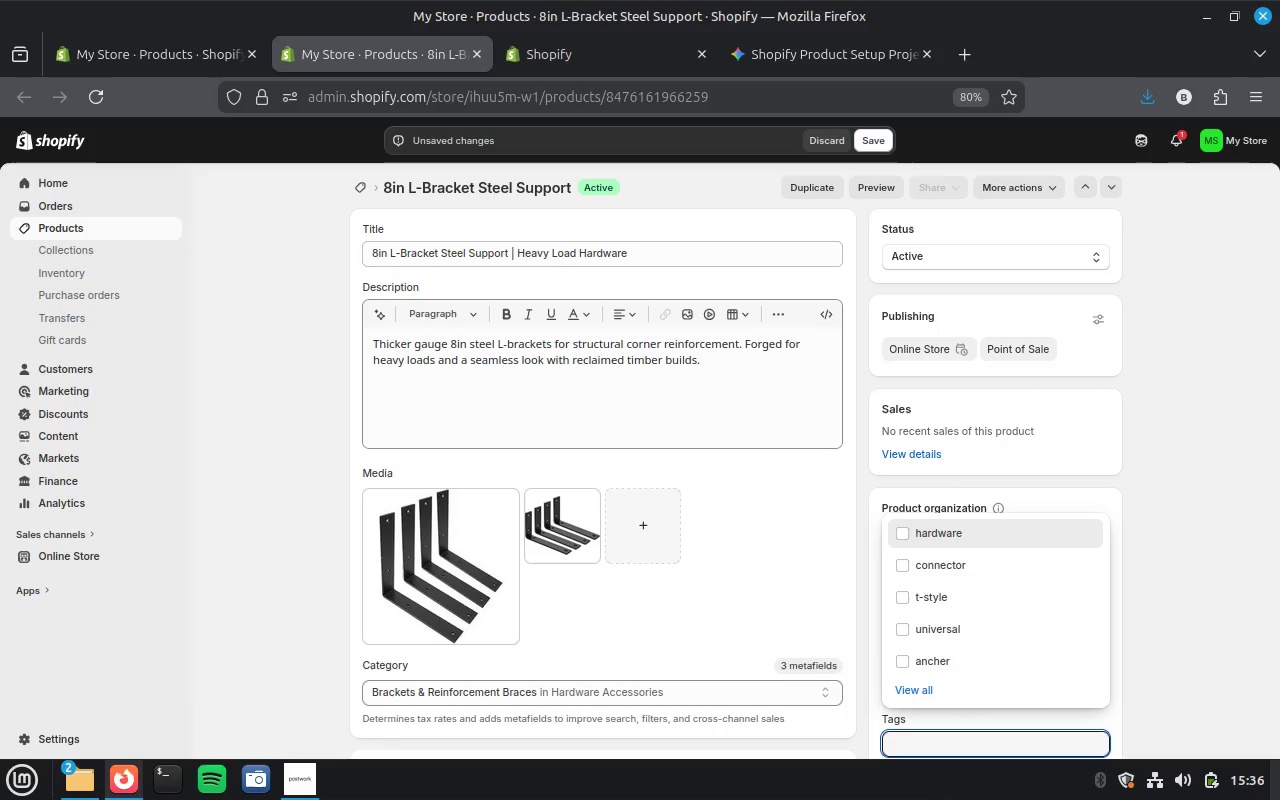 
type(support)
 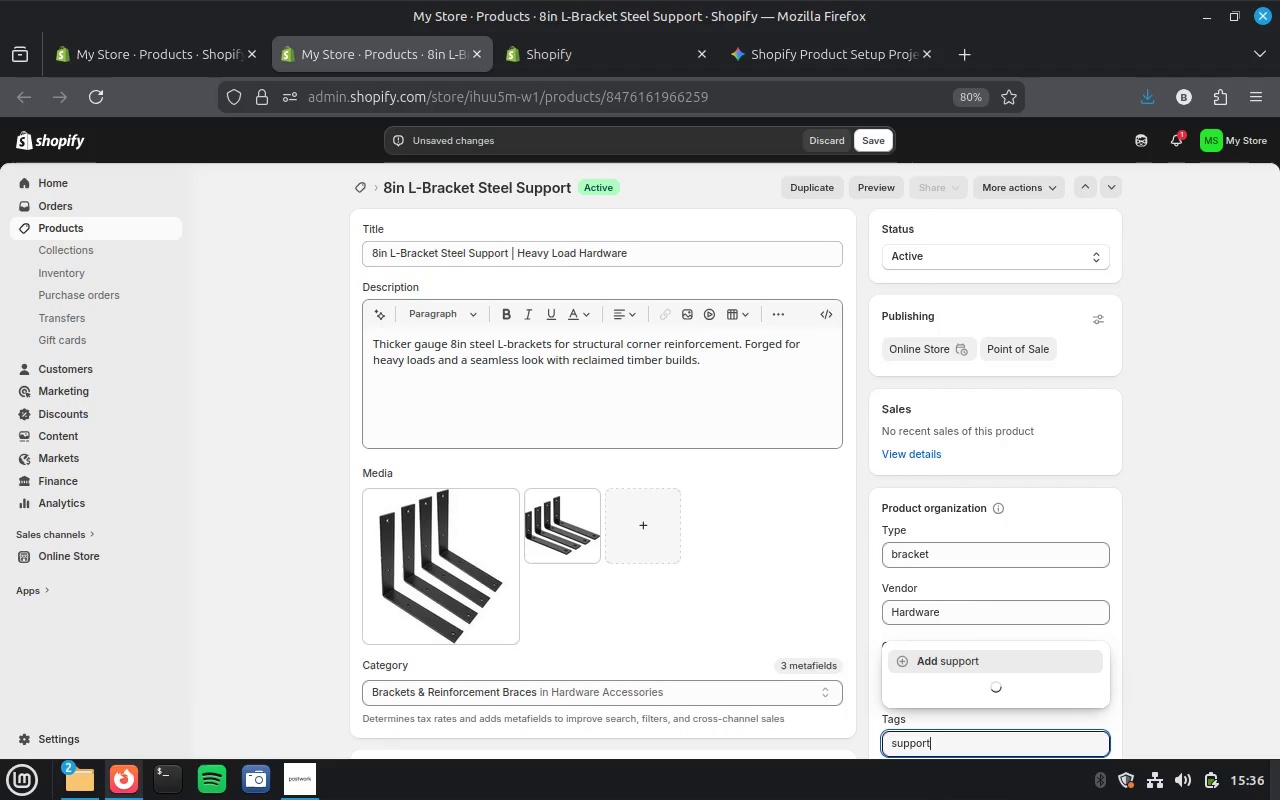 
key(Enter)
 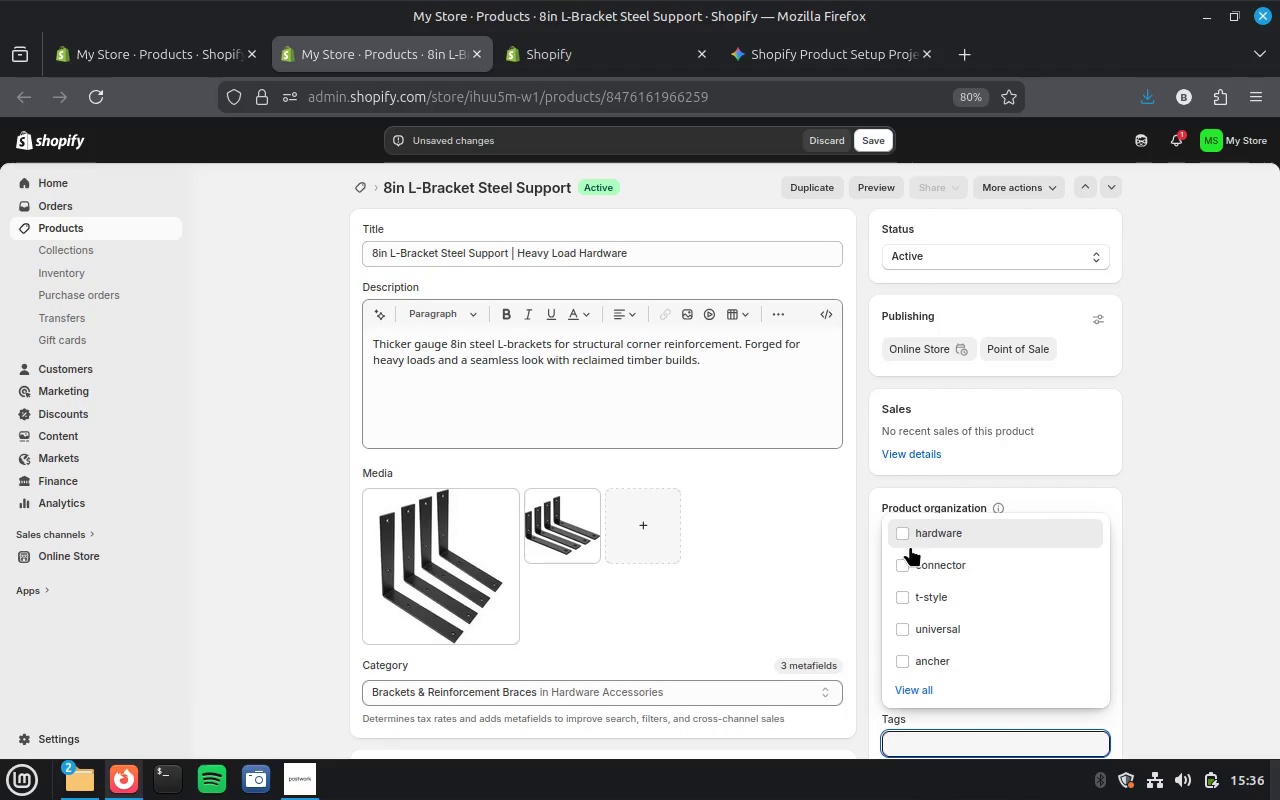 
left_click([908, 529])
 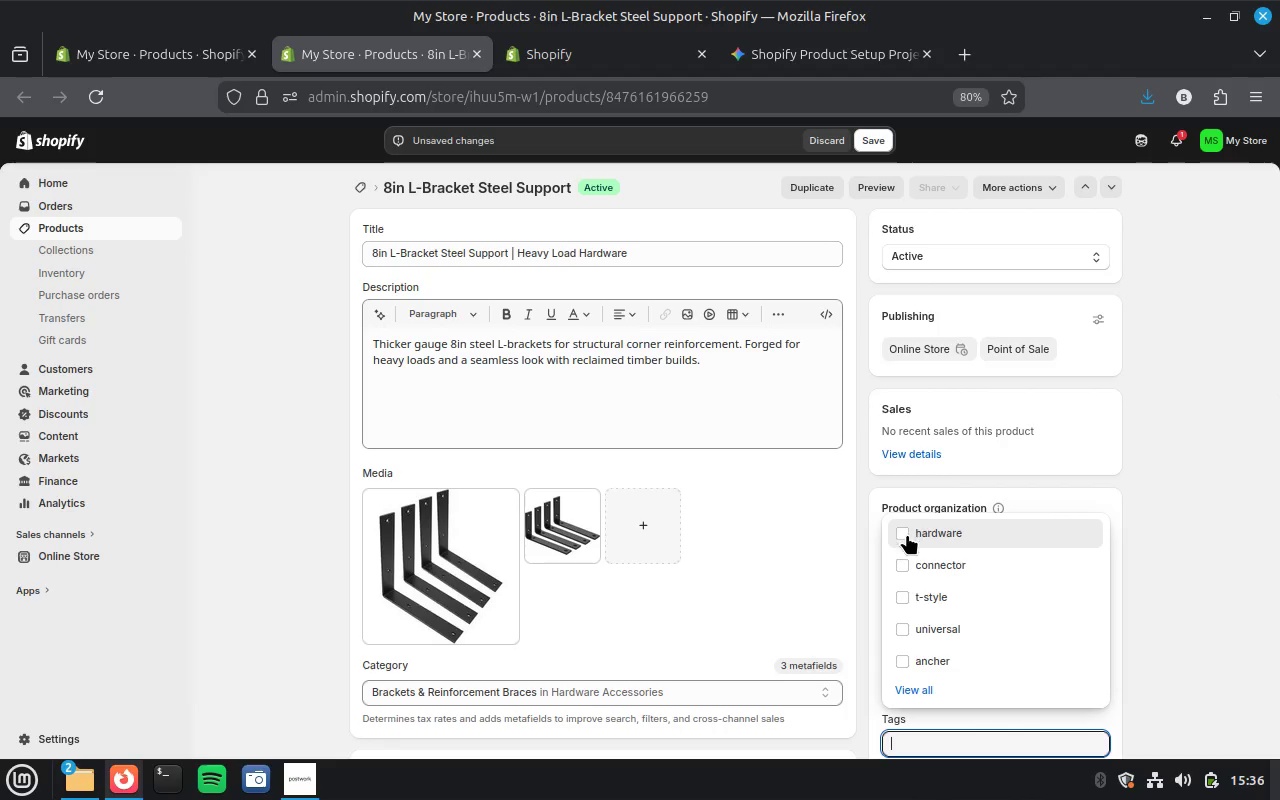 
hold_key(key=ControlLeft, duration=6.84)
left_click([904, 633])
 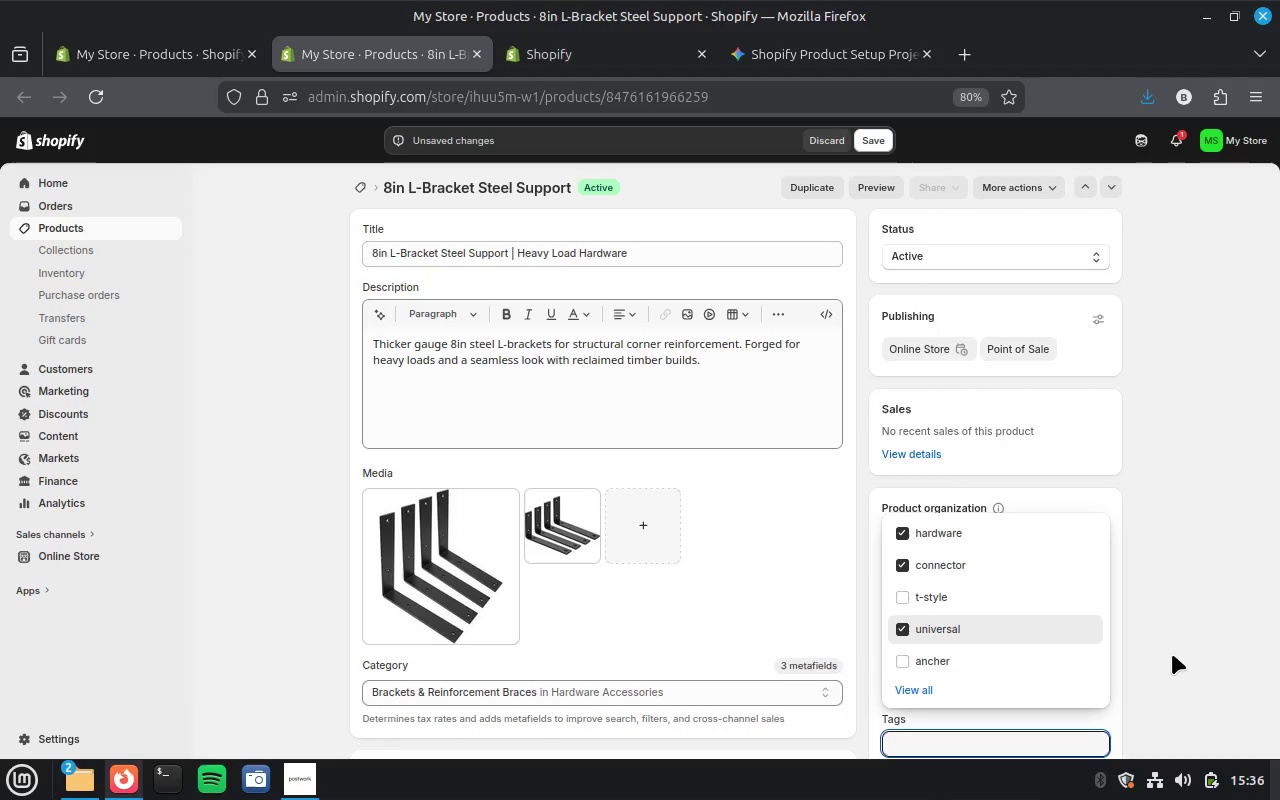 
left_click([1185, 654])
 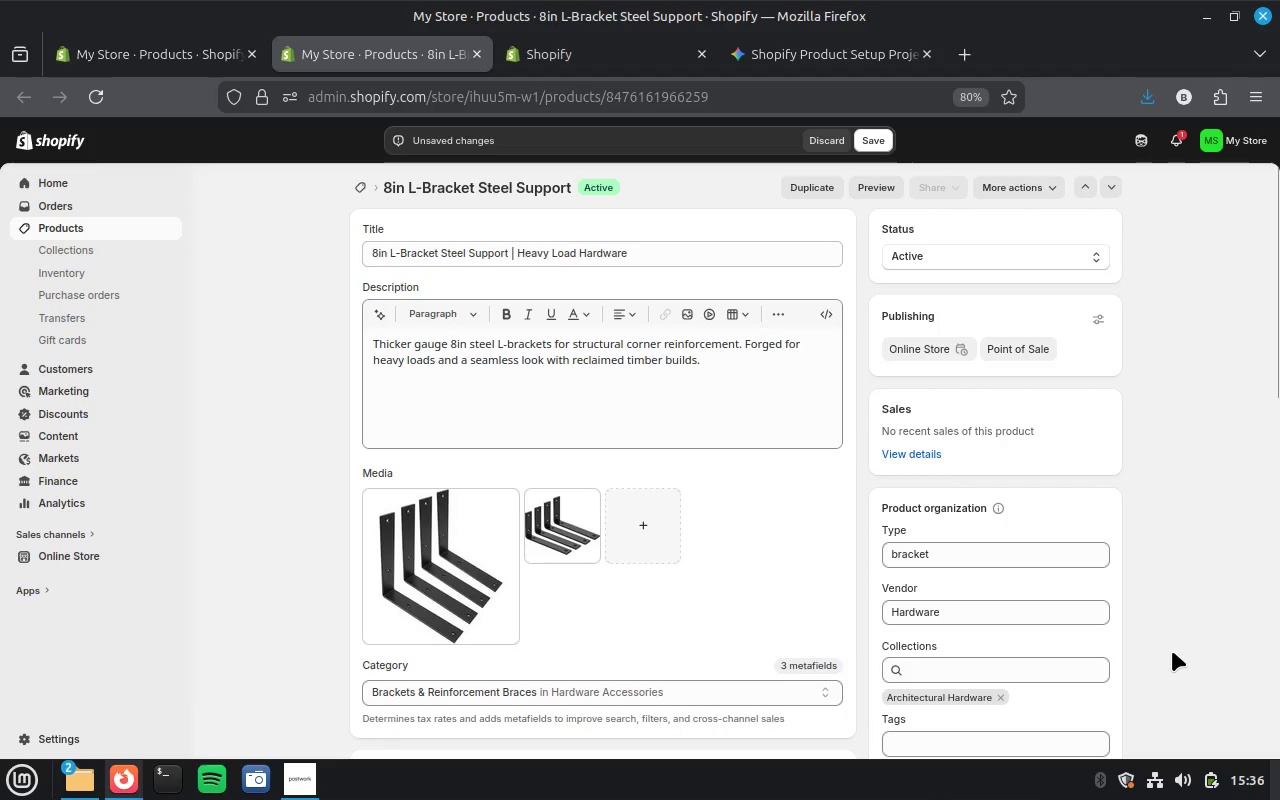 
scroll: coordinate [1043, 635], scroll_direction: down, amount: 4.0
 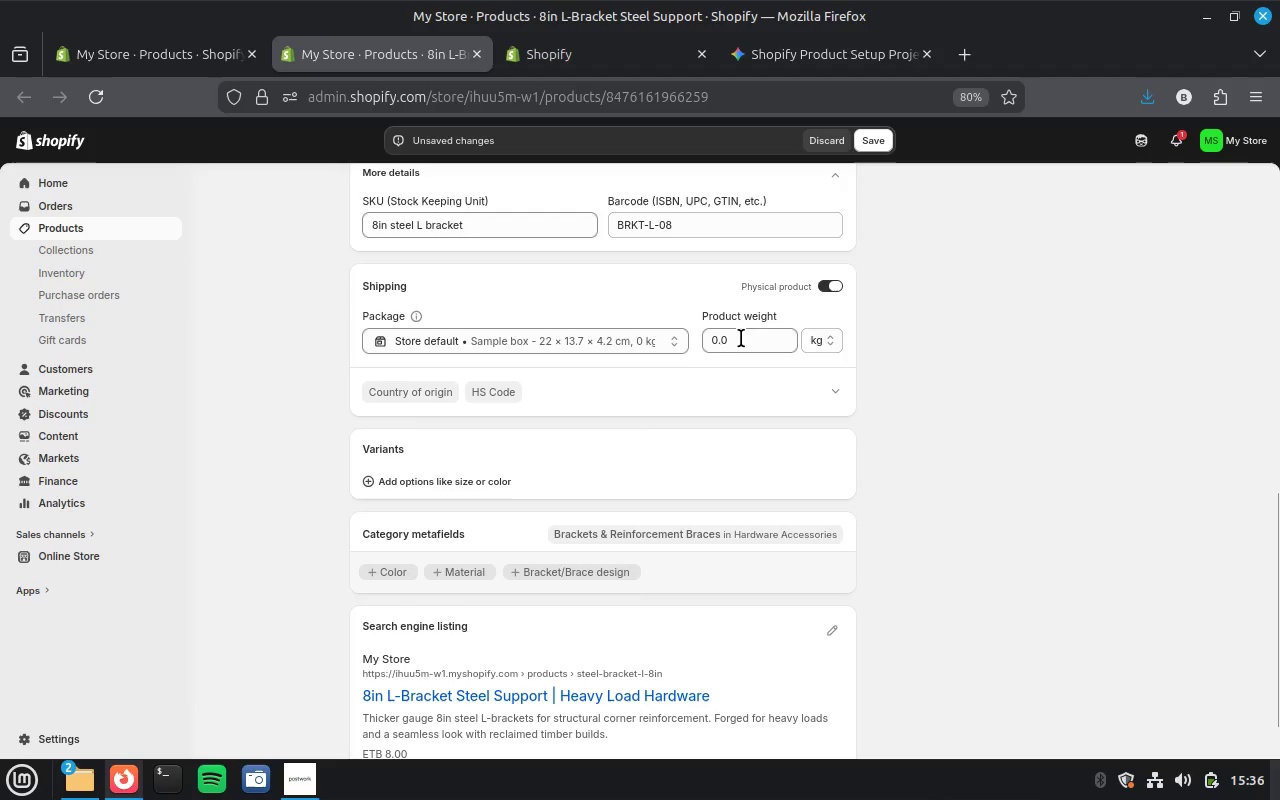 
left_click([744, 342])
 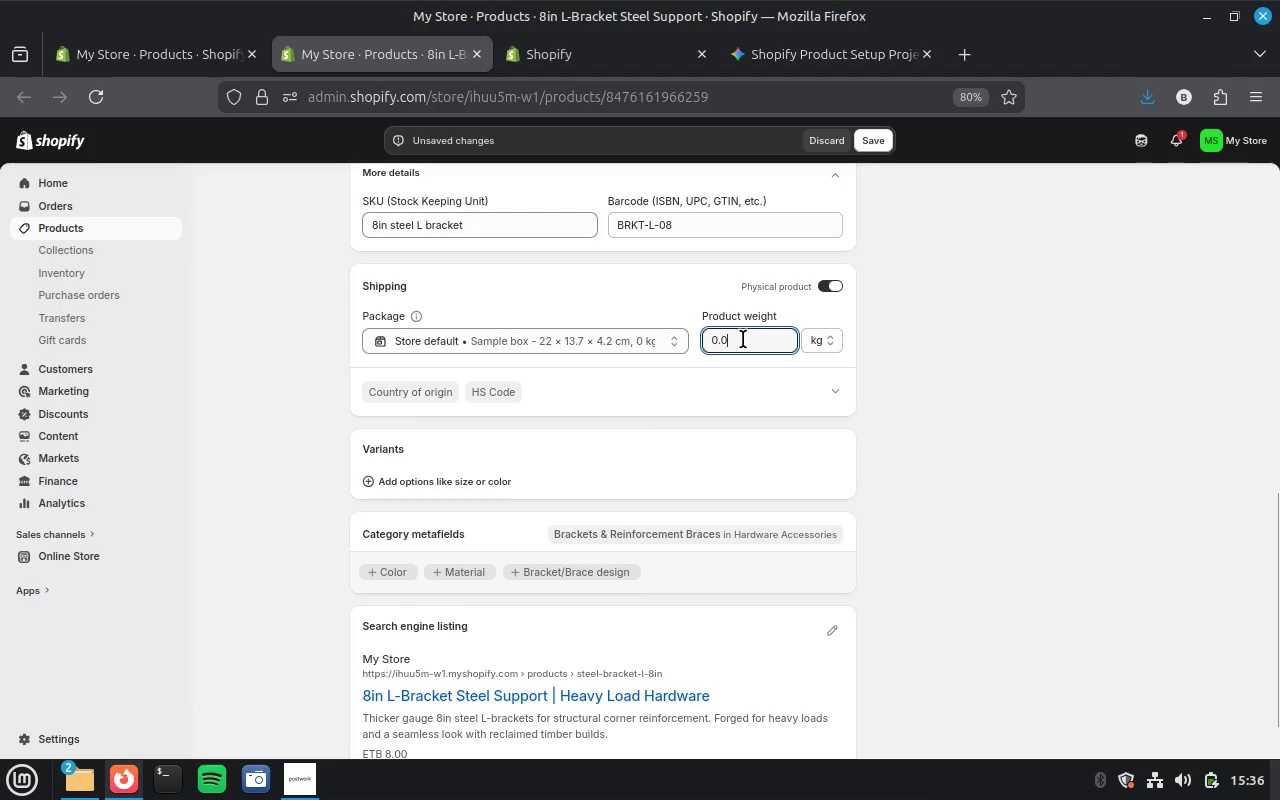 
key(Backspace)
 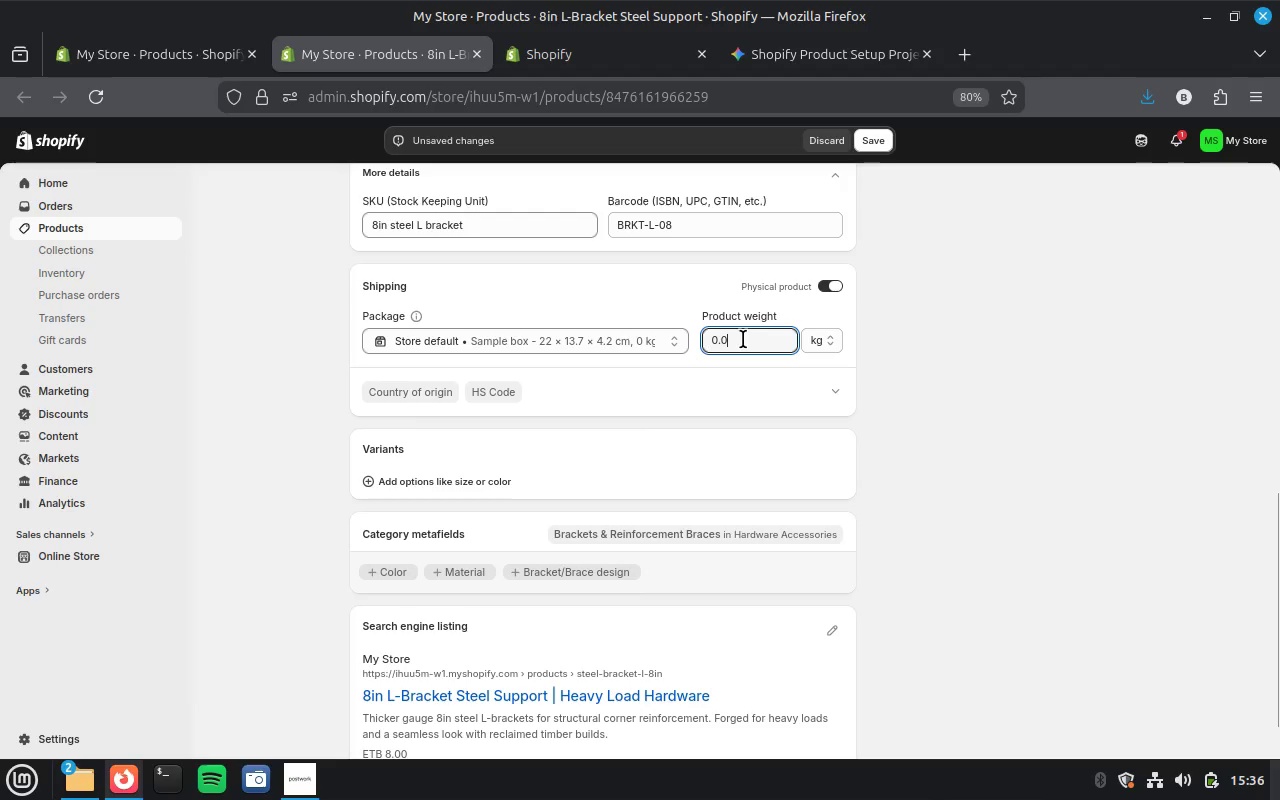 
key(1)
 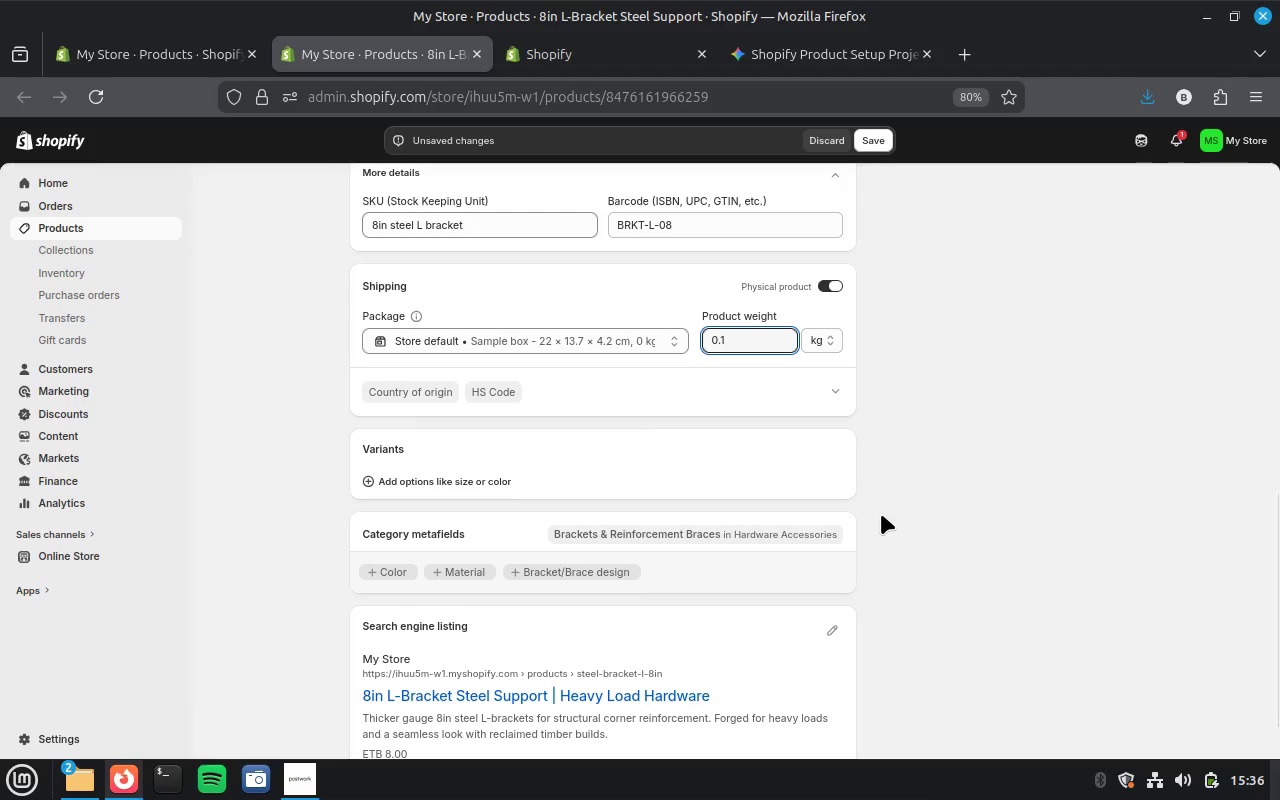 
scroll: coordinate [881, 514], scroll_direction: down, amount: 4.0
 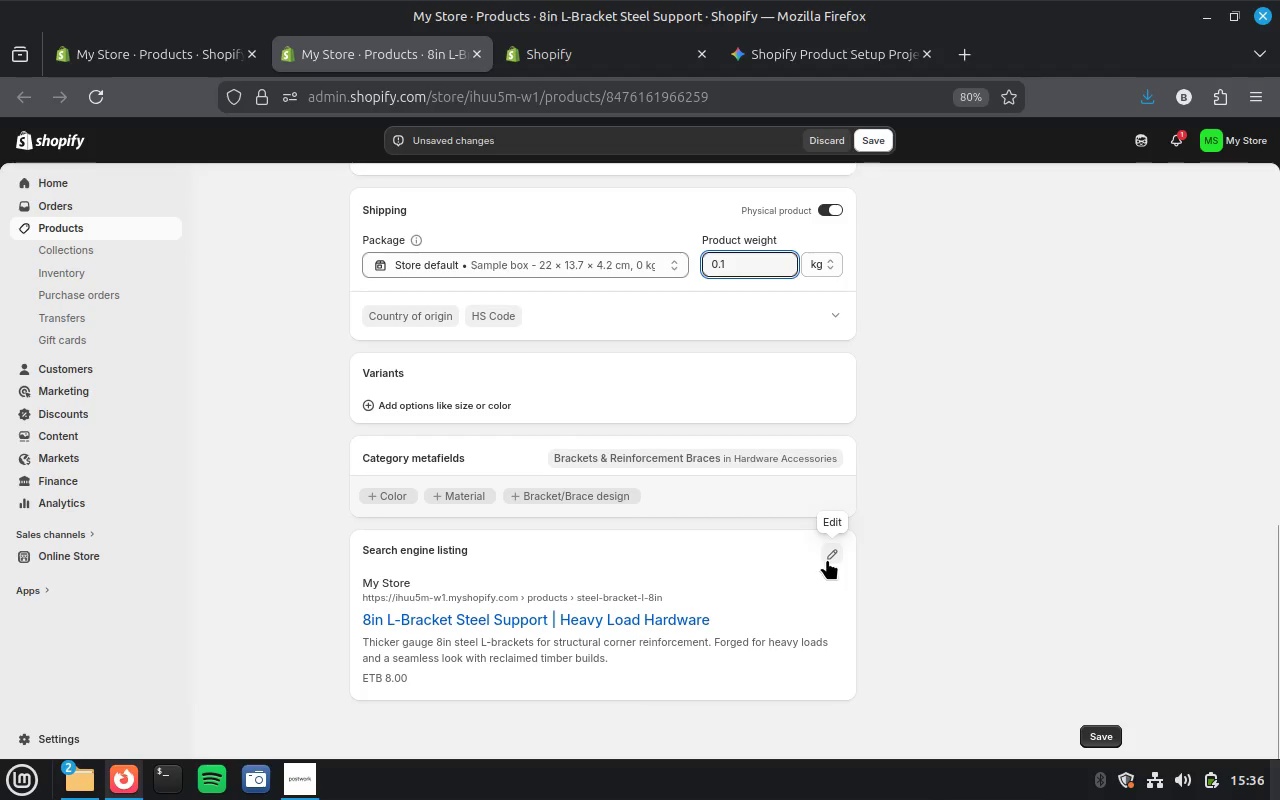 
left_click([827, 559])
 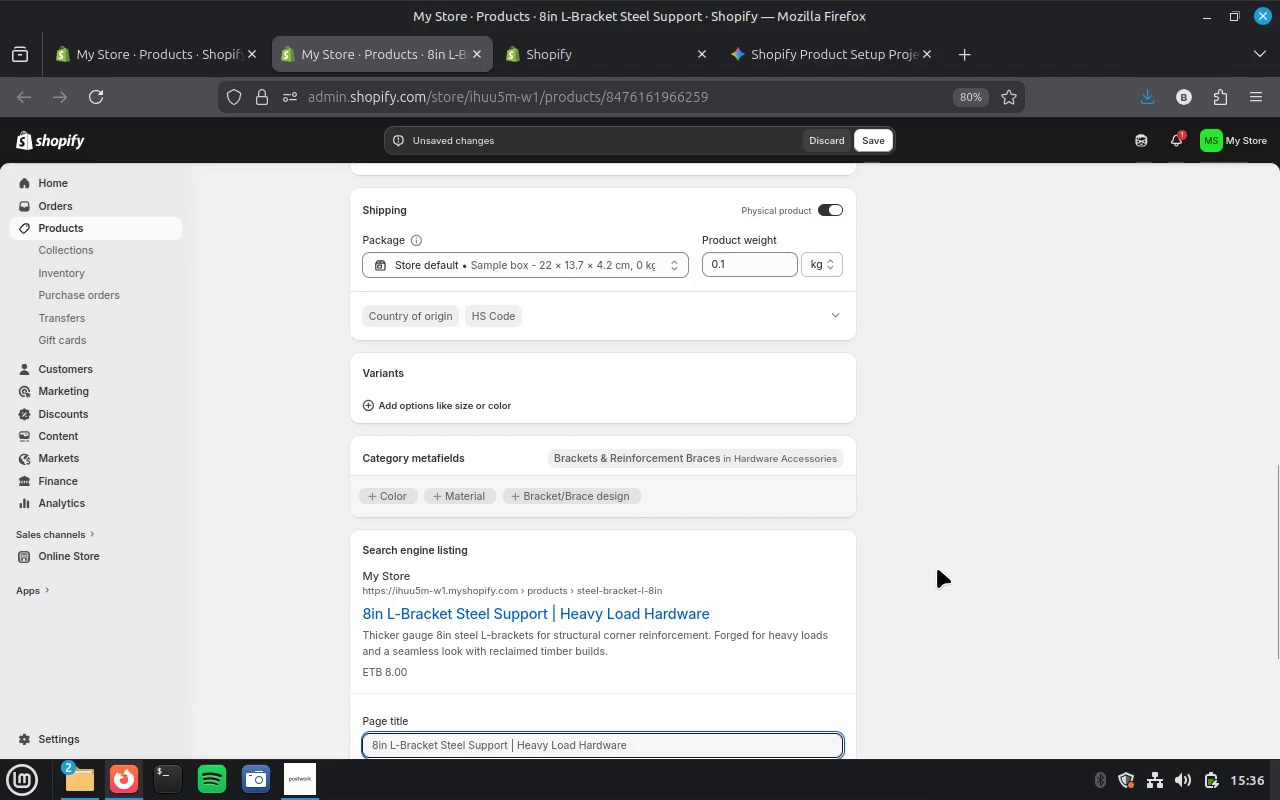 
scroll: coordinate [937, 568], scroll_direction: down, amount: 1.0
 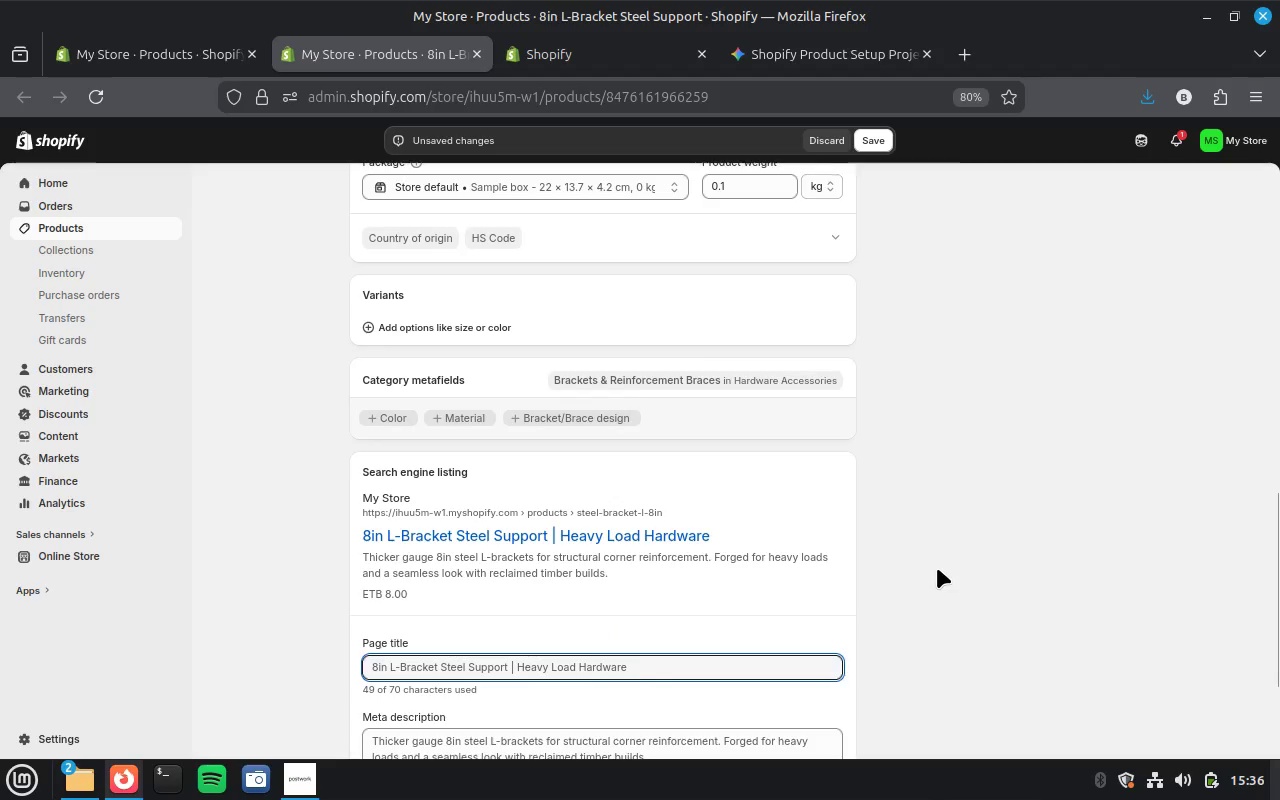 
scroll: coordinate [935, 570], scroll_direction: up, amount: 24.0
 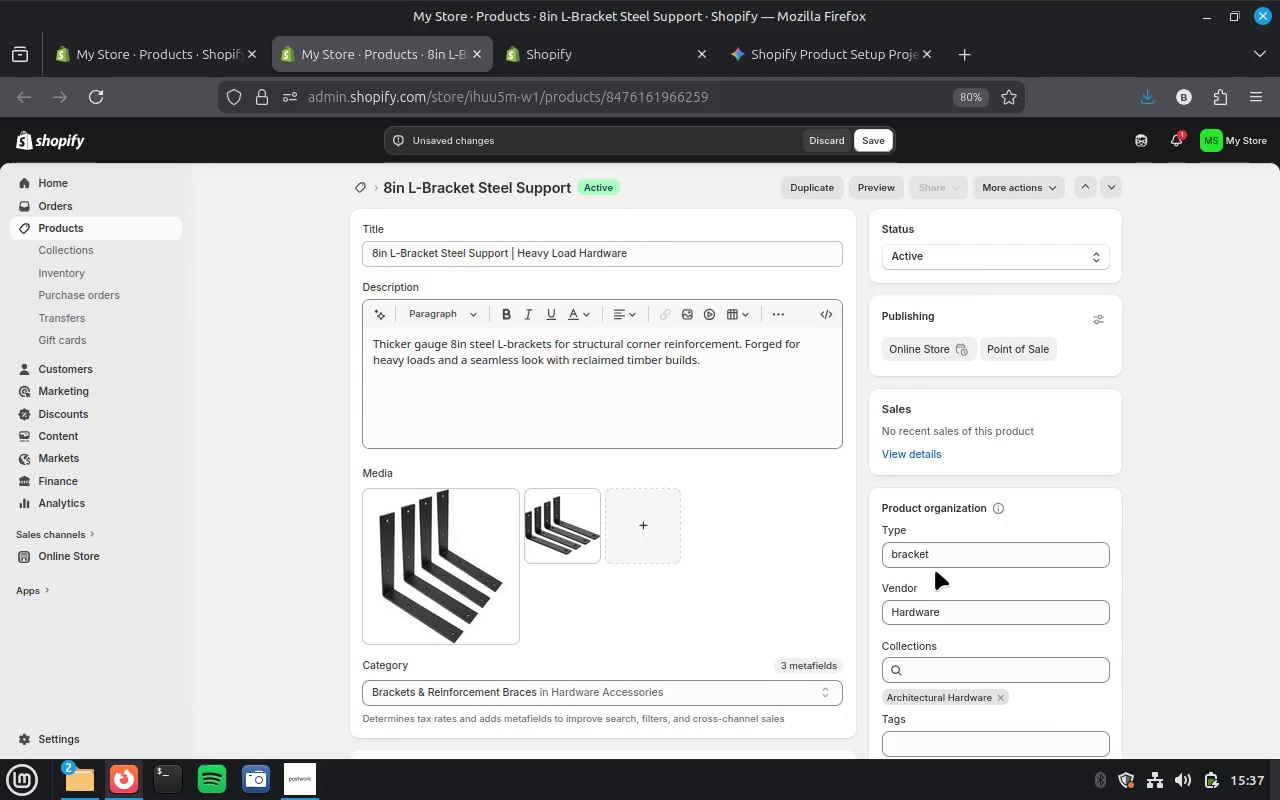 
wait(6.39)
 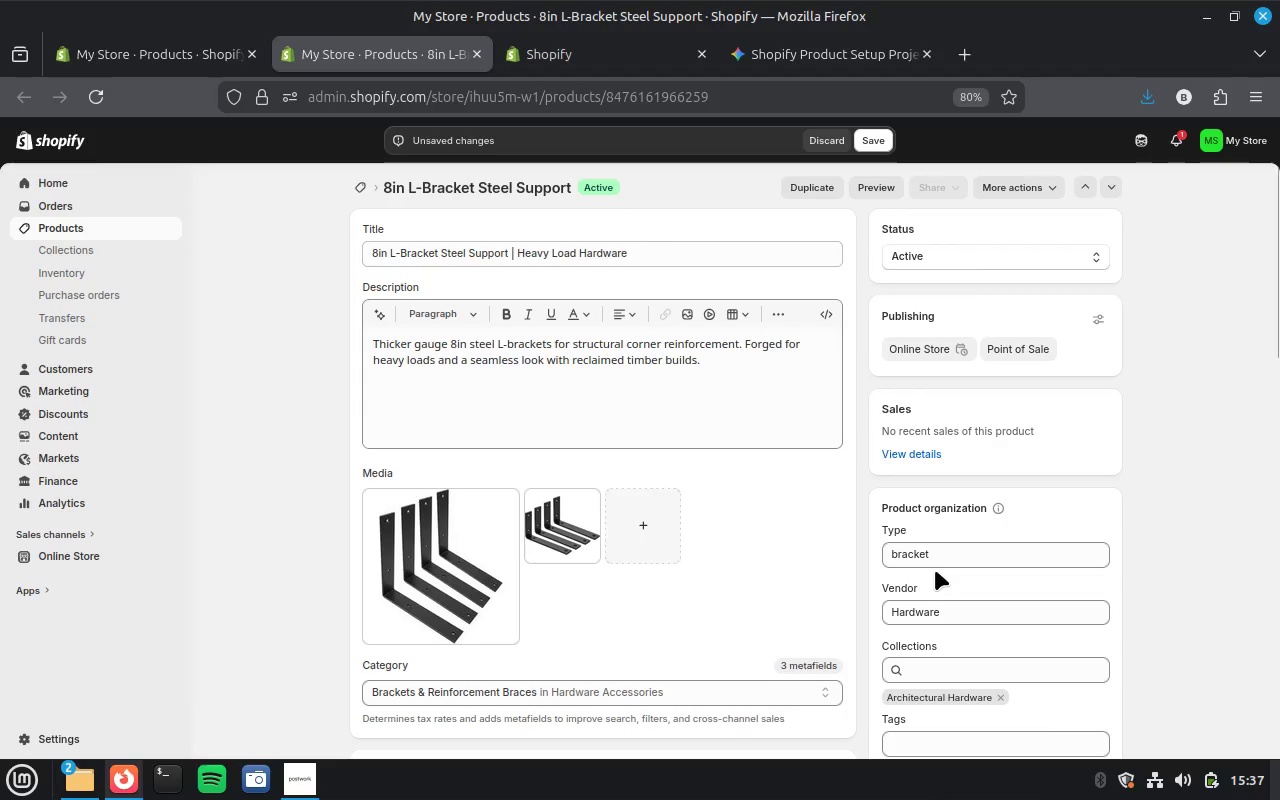 
scroll: coordinate [720, 552], scroll_direction: down, amount: 15.0
 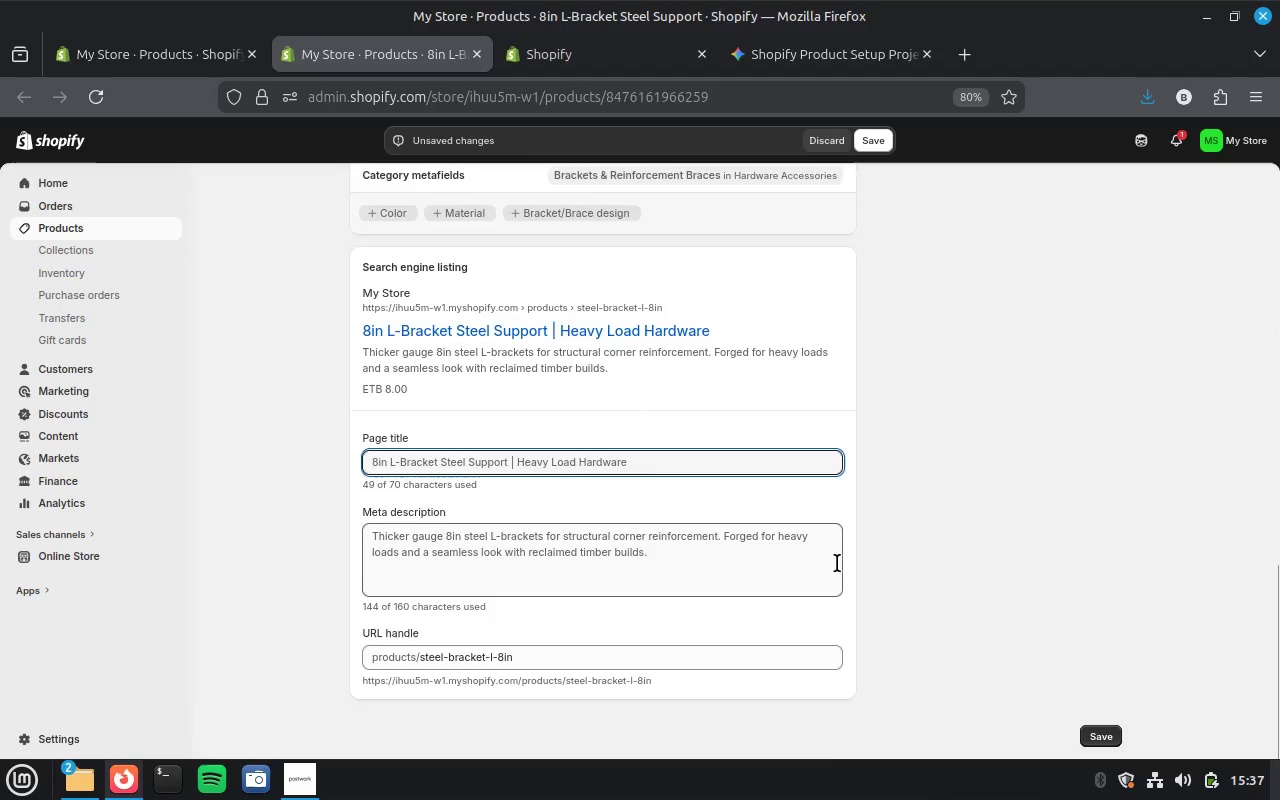 
scroll: coordinate [133, 50], scroll_direction: up, amount: 19.0
 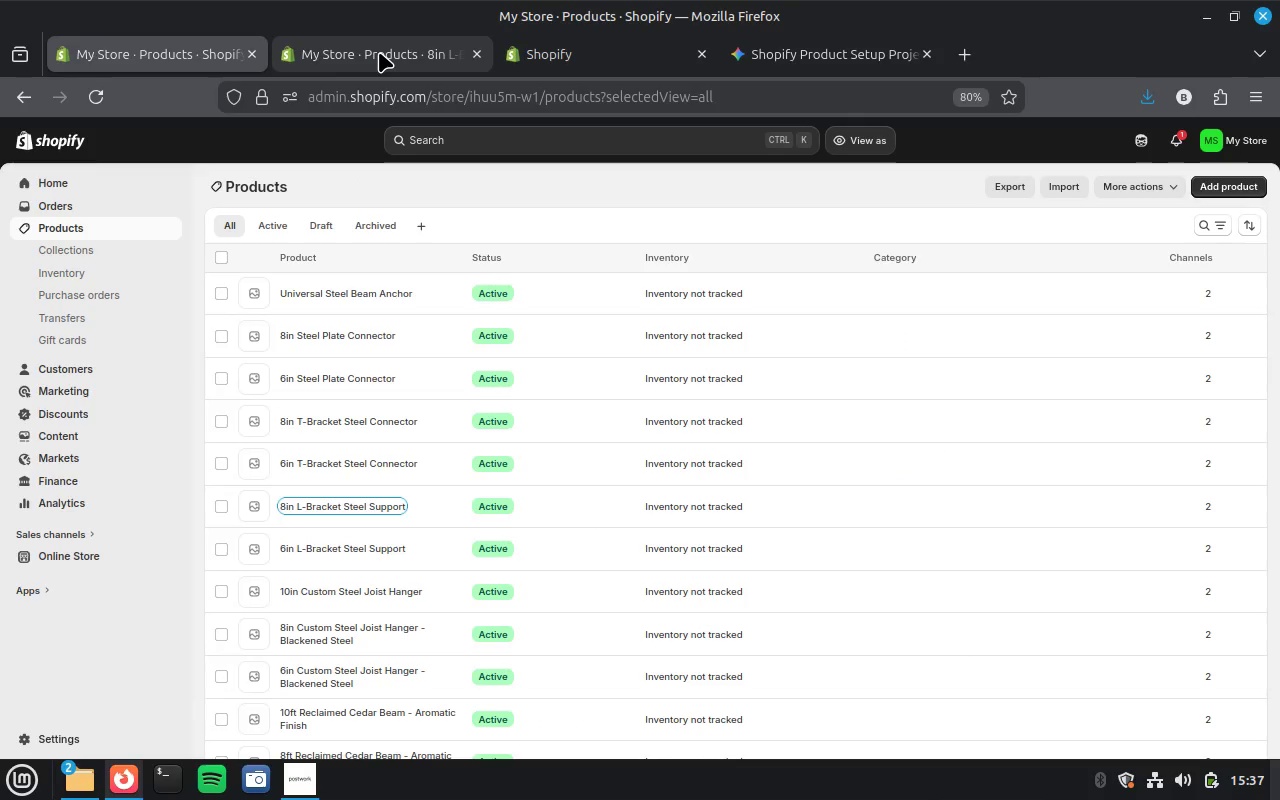 
mouse_move([162, 50])
 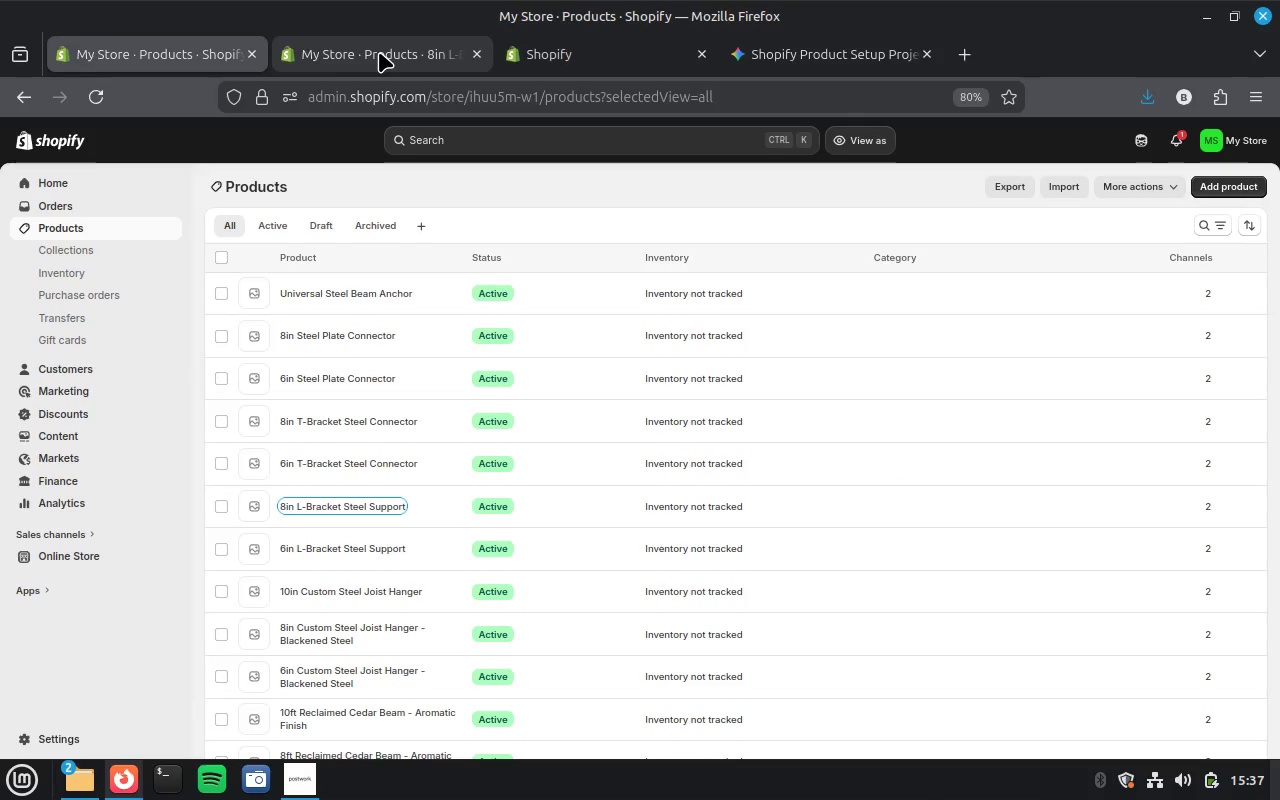 
left_click([379, 52])
 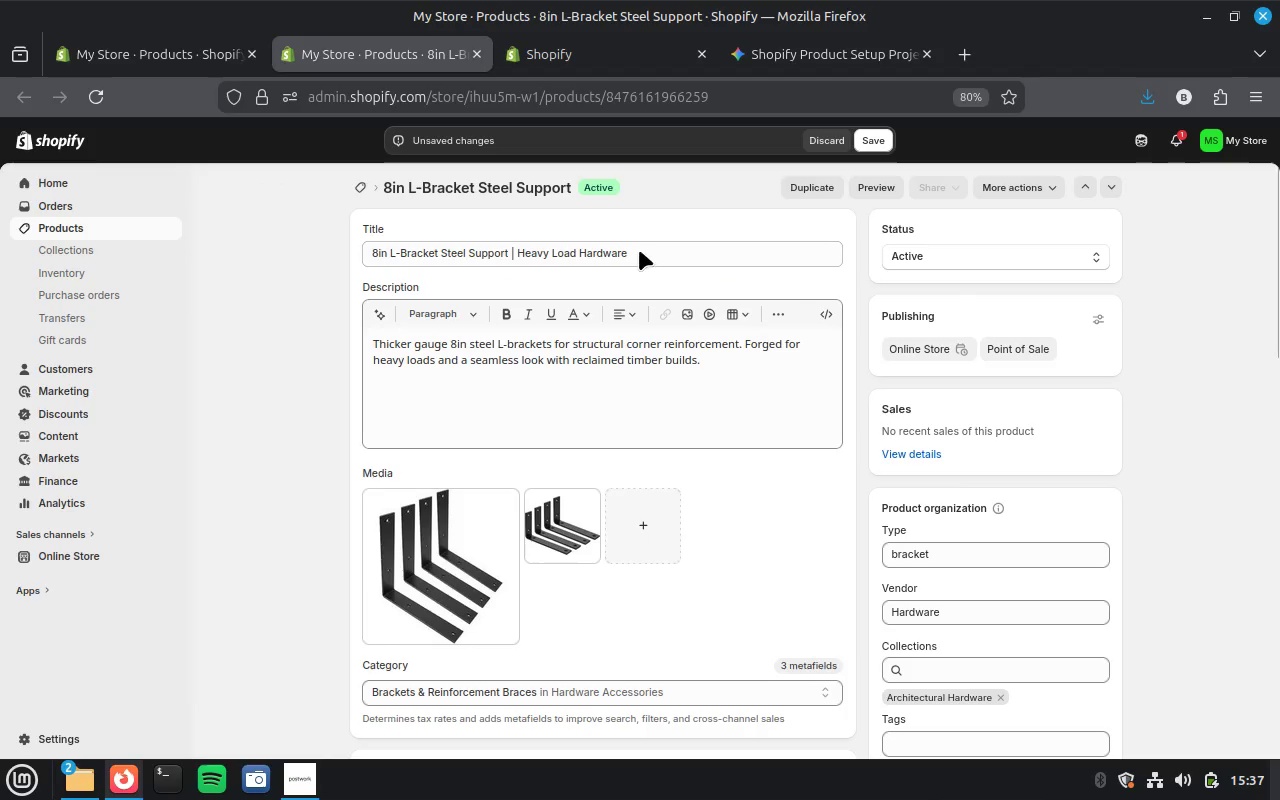 
left_click([639, 250])
 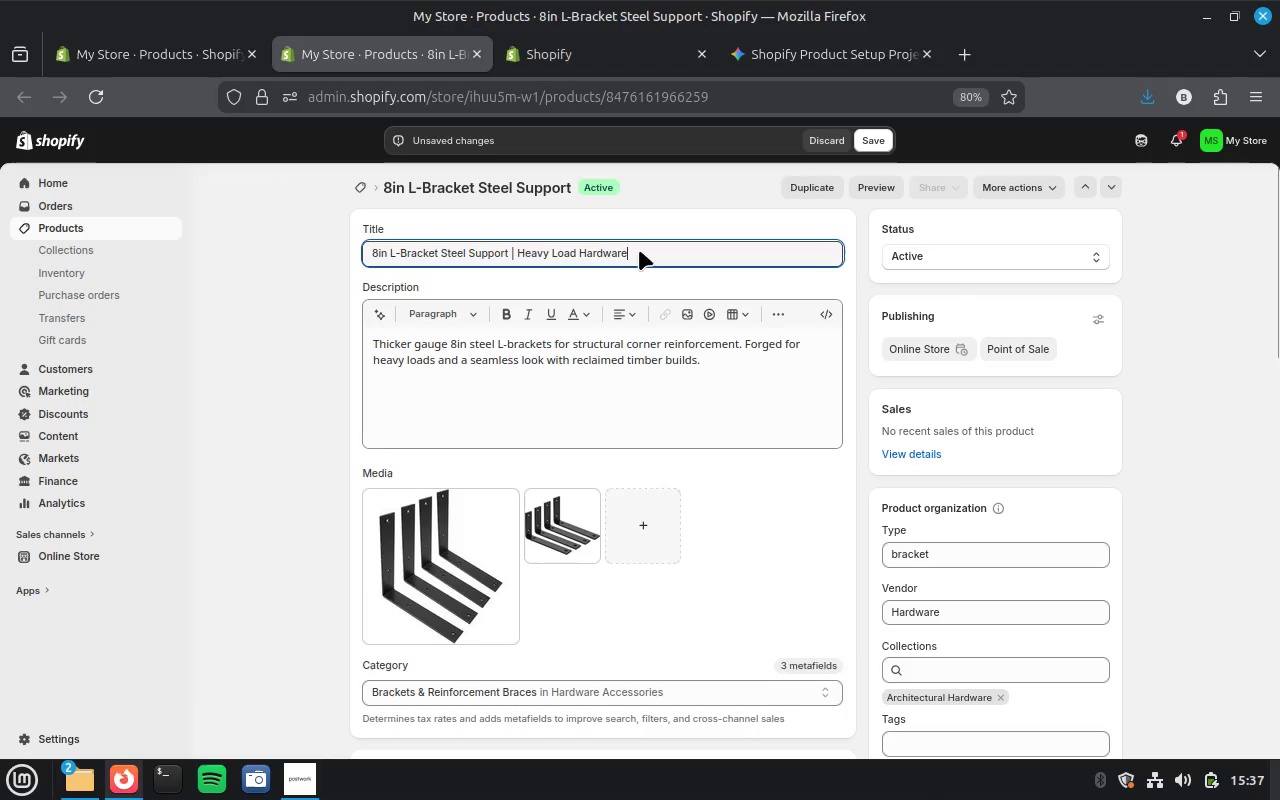 
left_click_drag(start_coordinate=[639, 250], to_coordinate=[509, 251])
 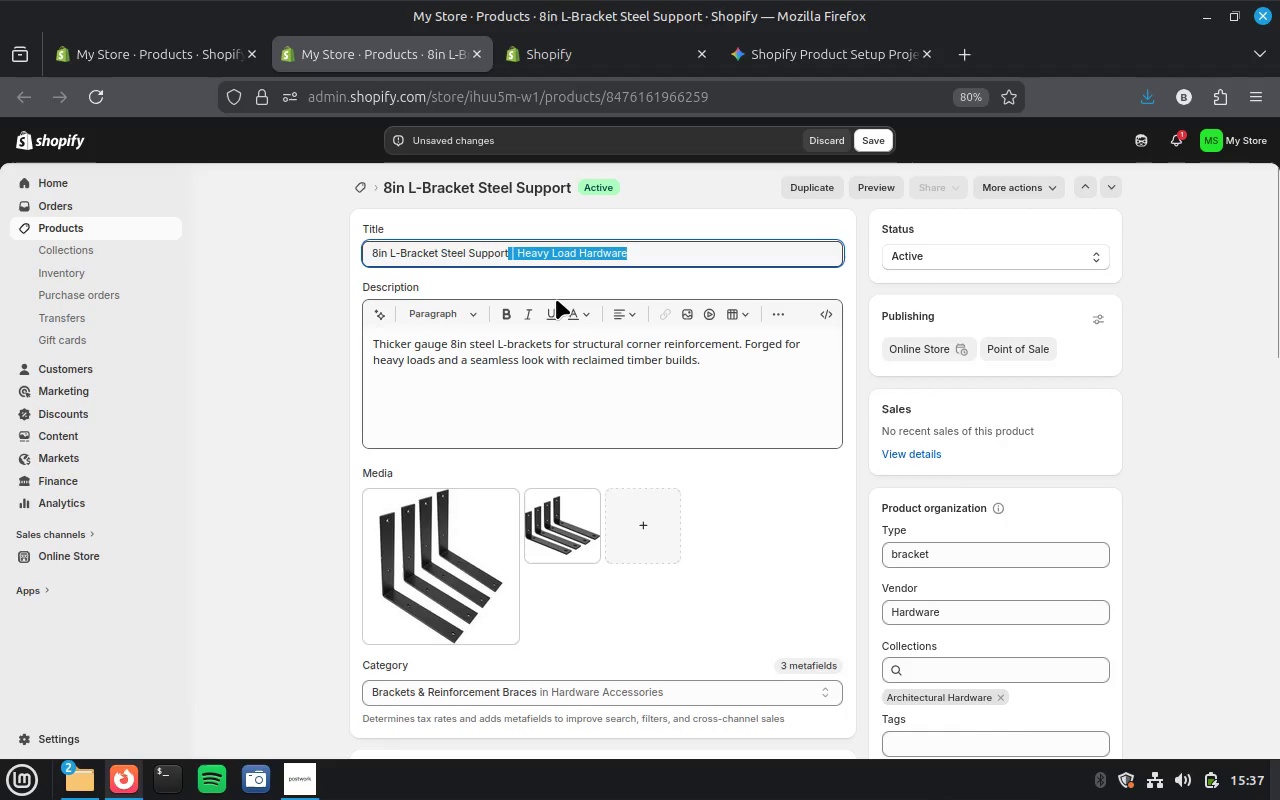 
key(Backspace)
 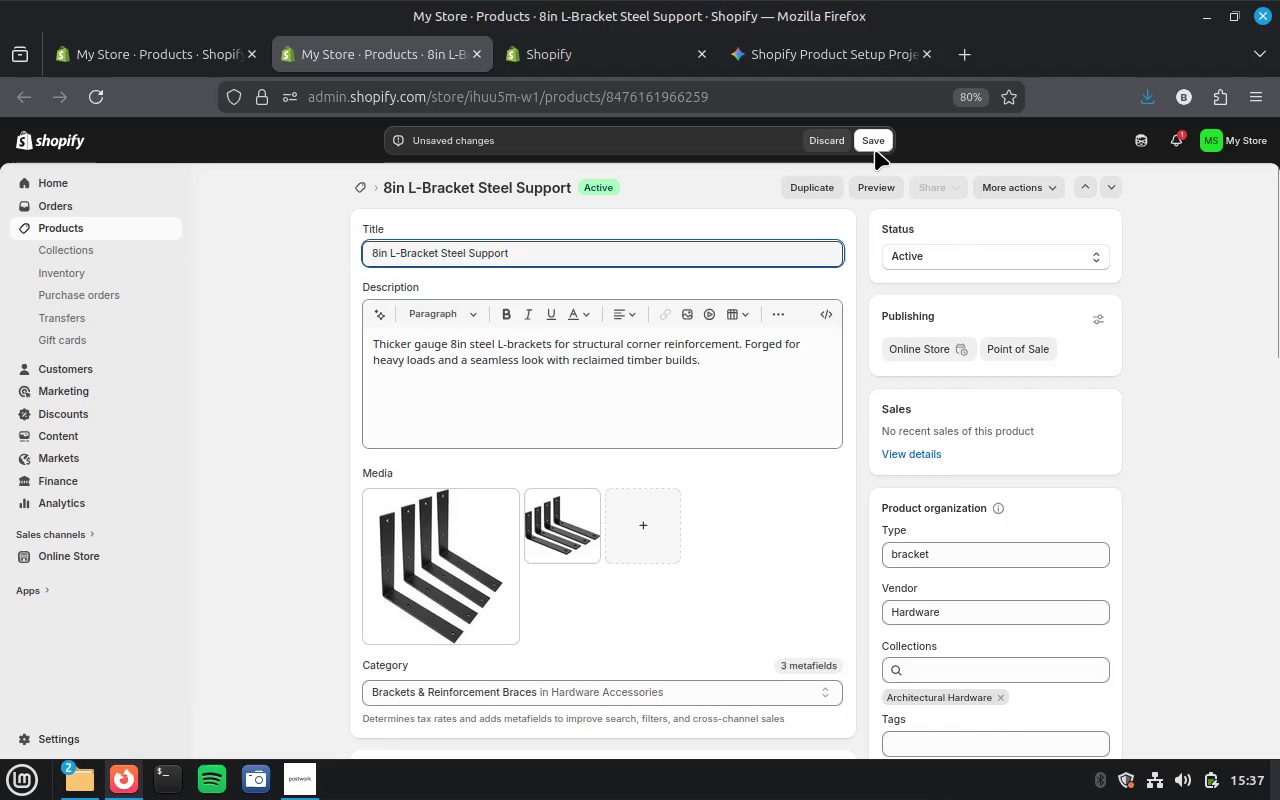 
left_click([875, 133])
 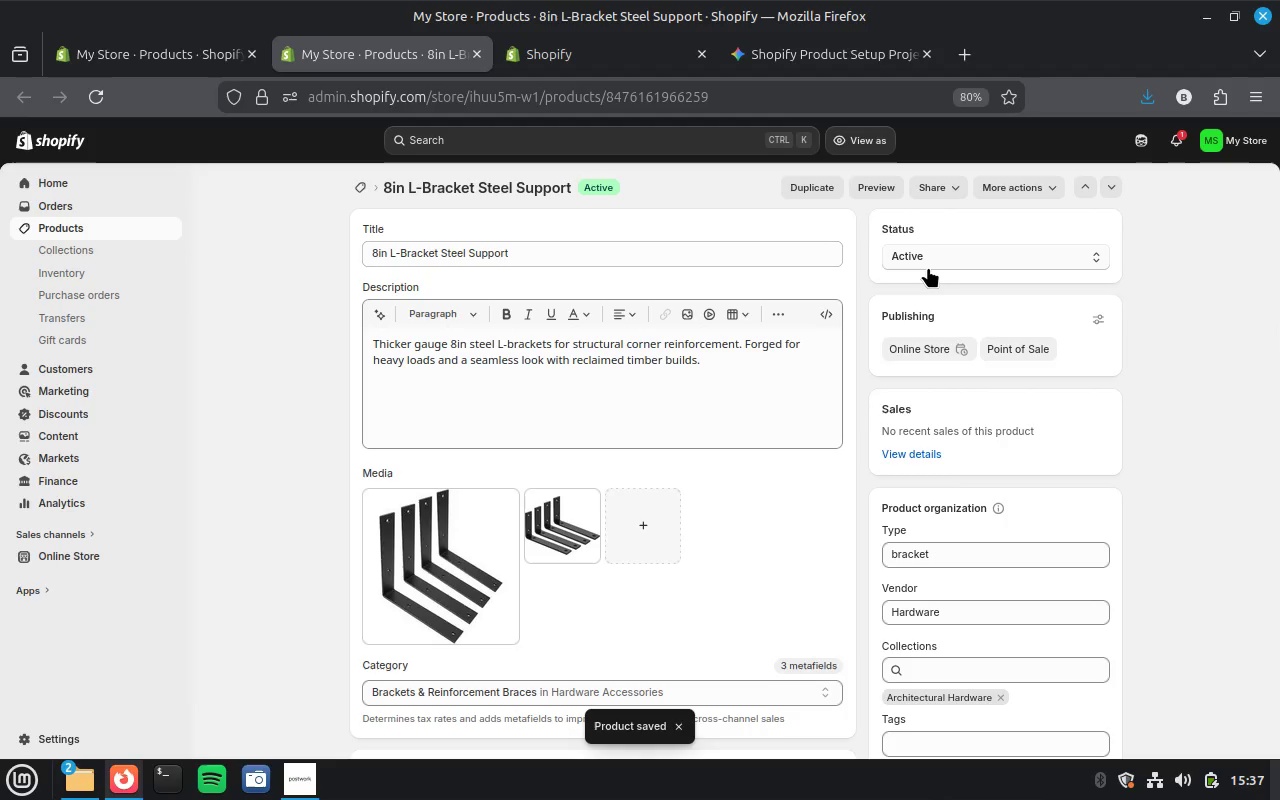 
wait(29.39)
 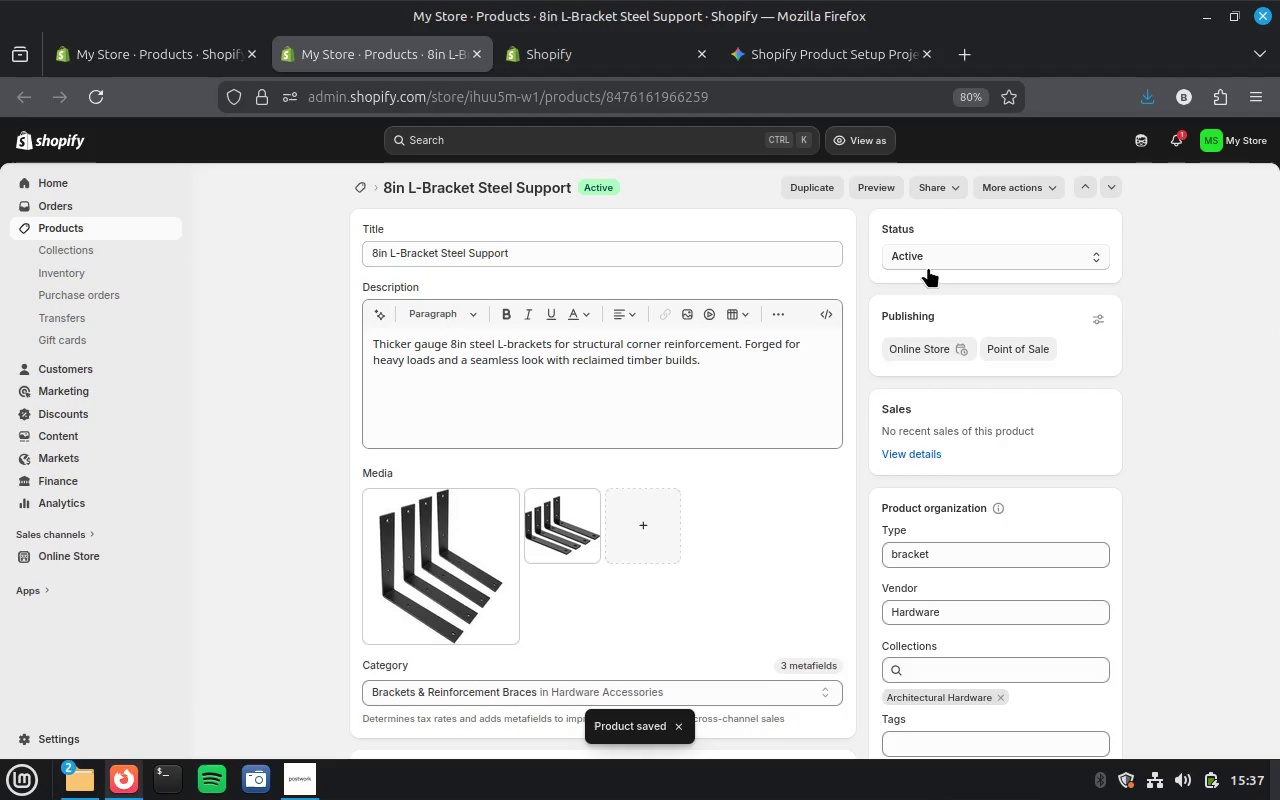 
scroll: coordinate [913, 508], scroll_direction: down, amount: 15.0
 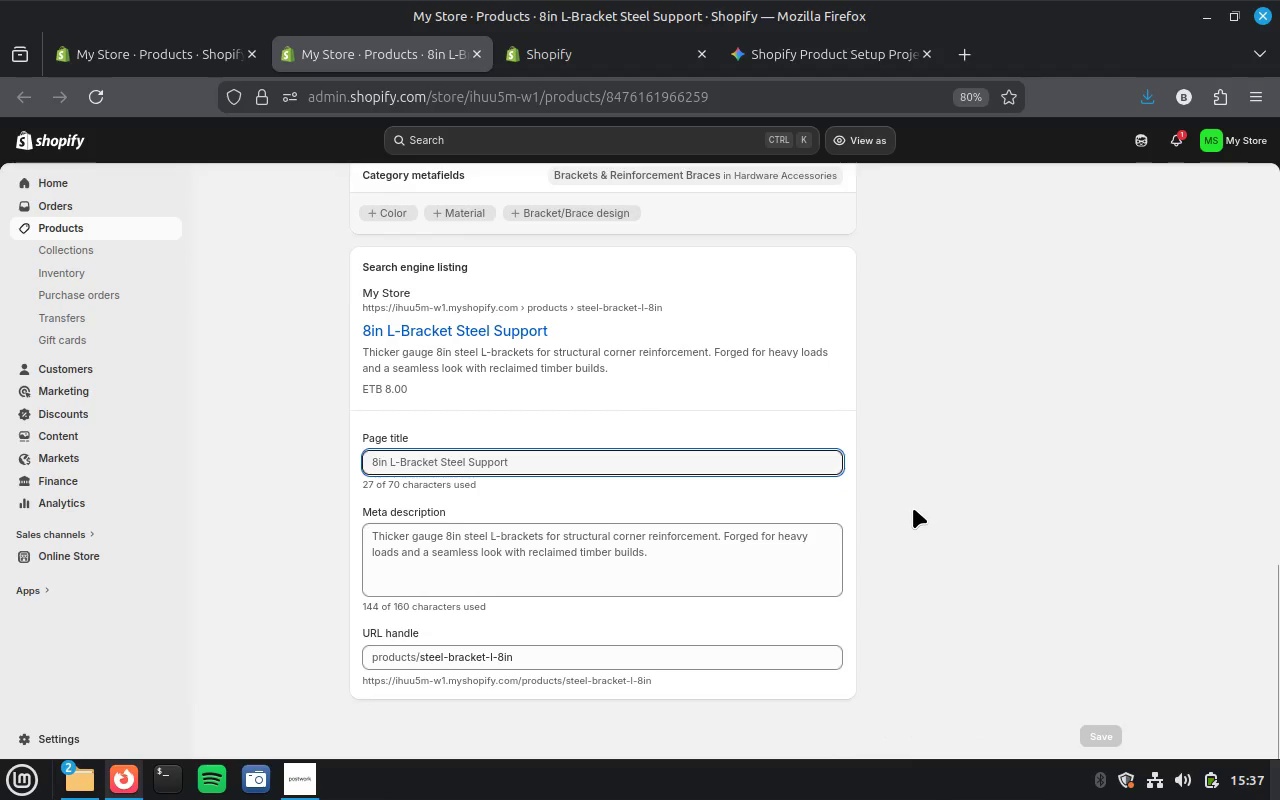 
scroll: coordinate [913, 510], scroll_direction: up, amount: 28.0
 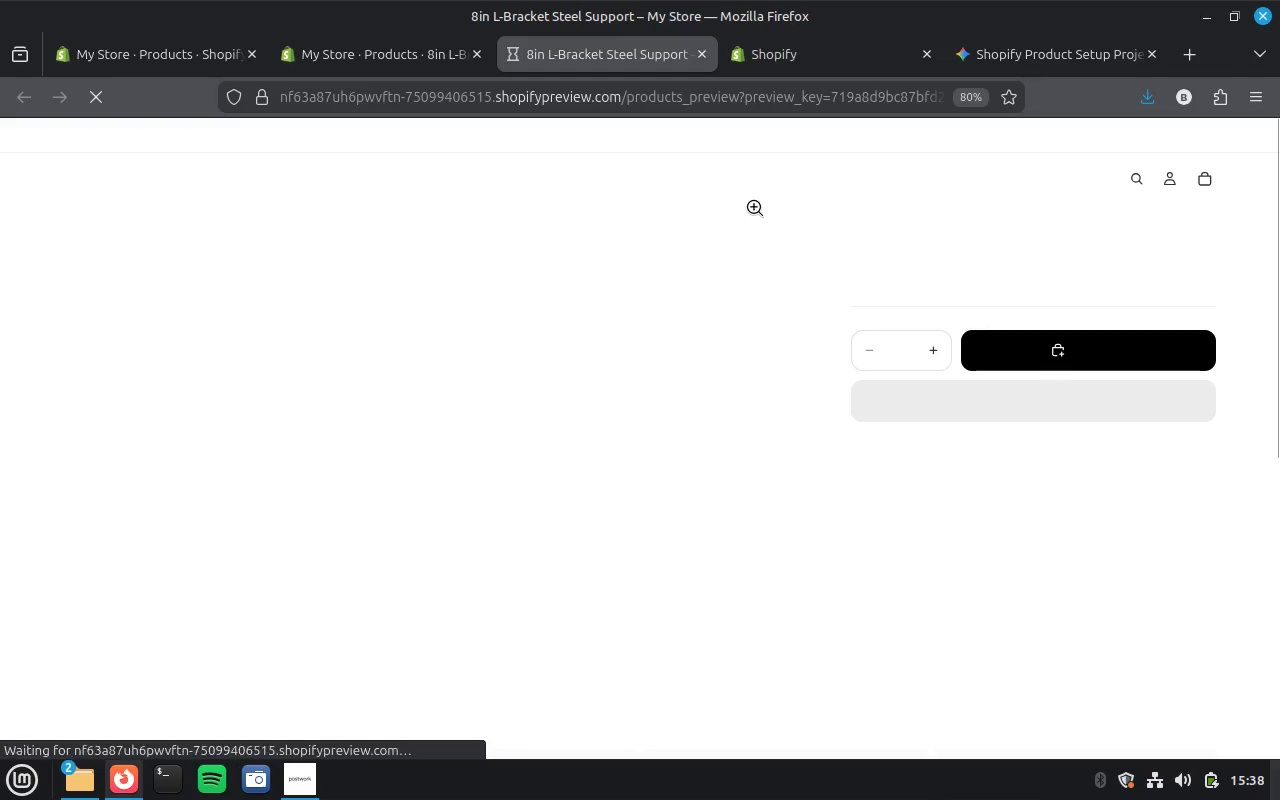 
wait(6.96)
 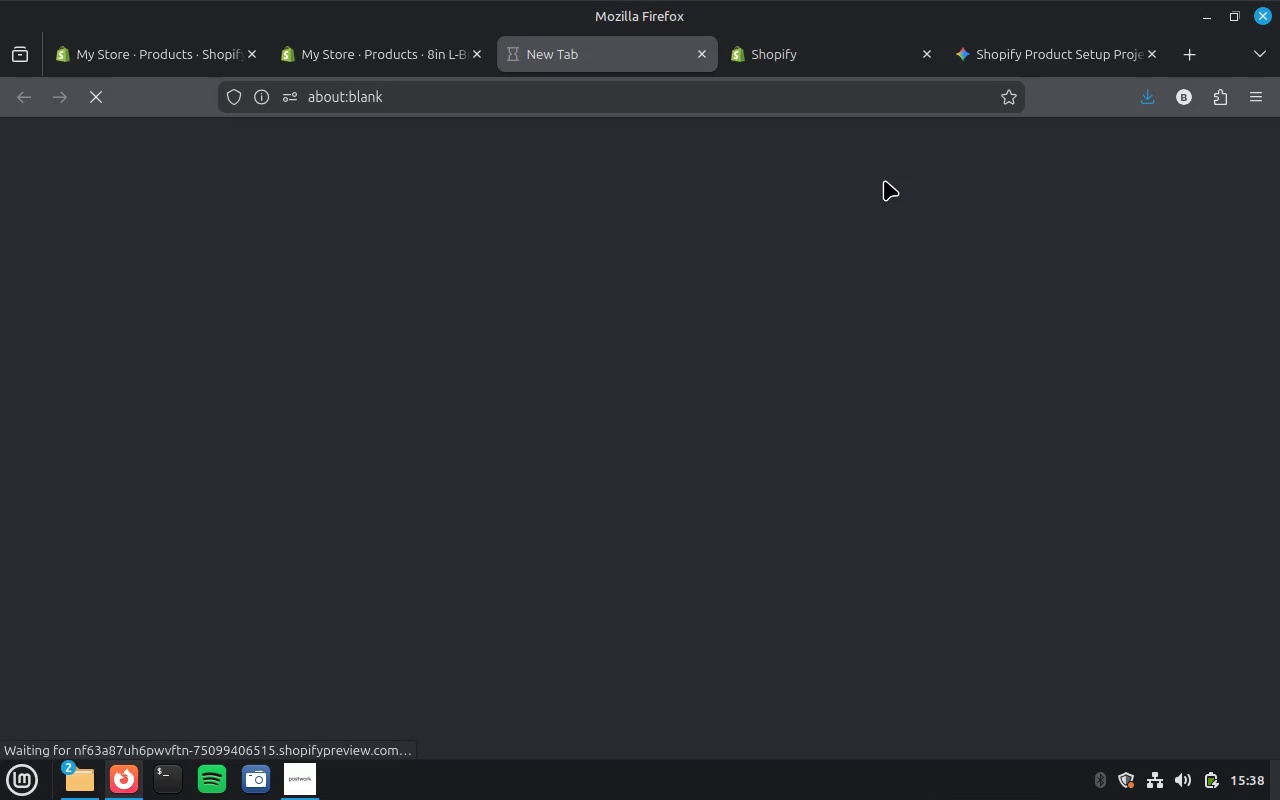 
scroll: coordinate [649, 393], scroll_direction: none, amount: 0.0
 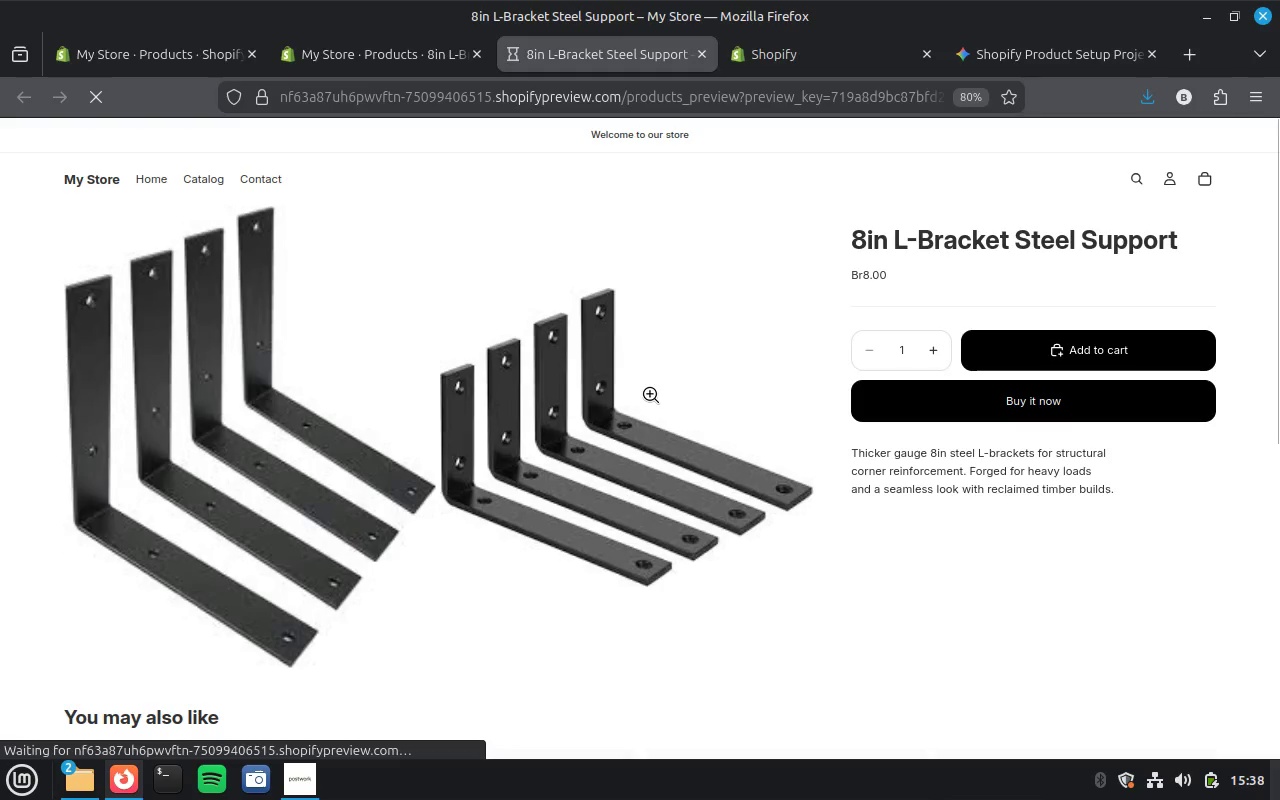 
hold_key(key=ControlLeft, duration=0.44)
scroll: coordinate [649, 393], scroll_direction: down, amount: 1.0
 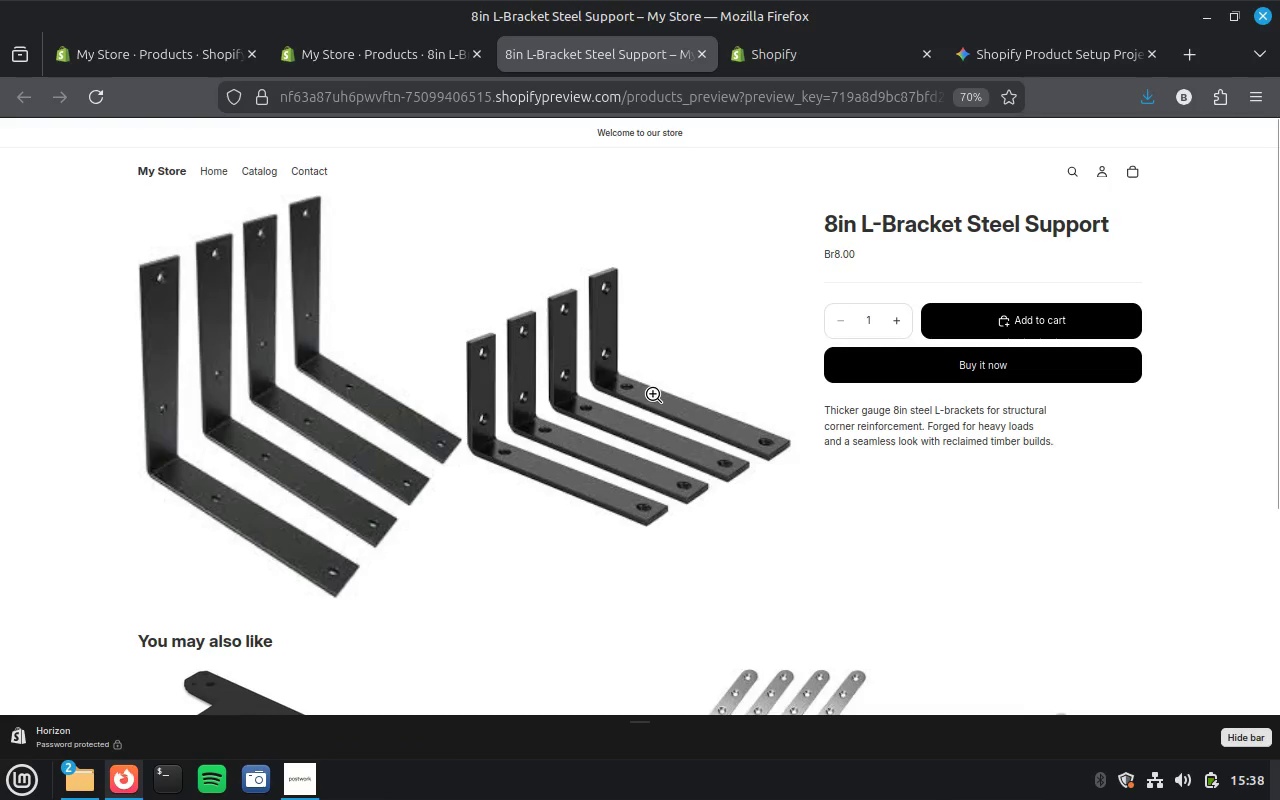 
wait(7.23)
 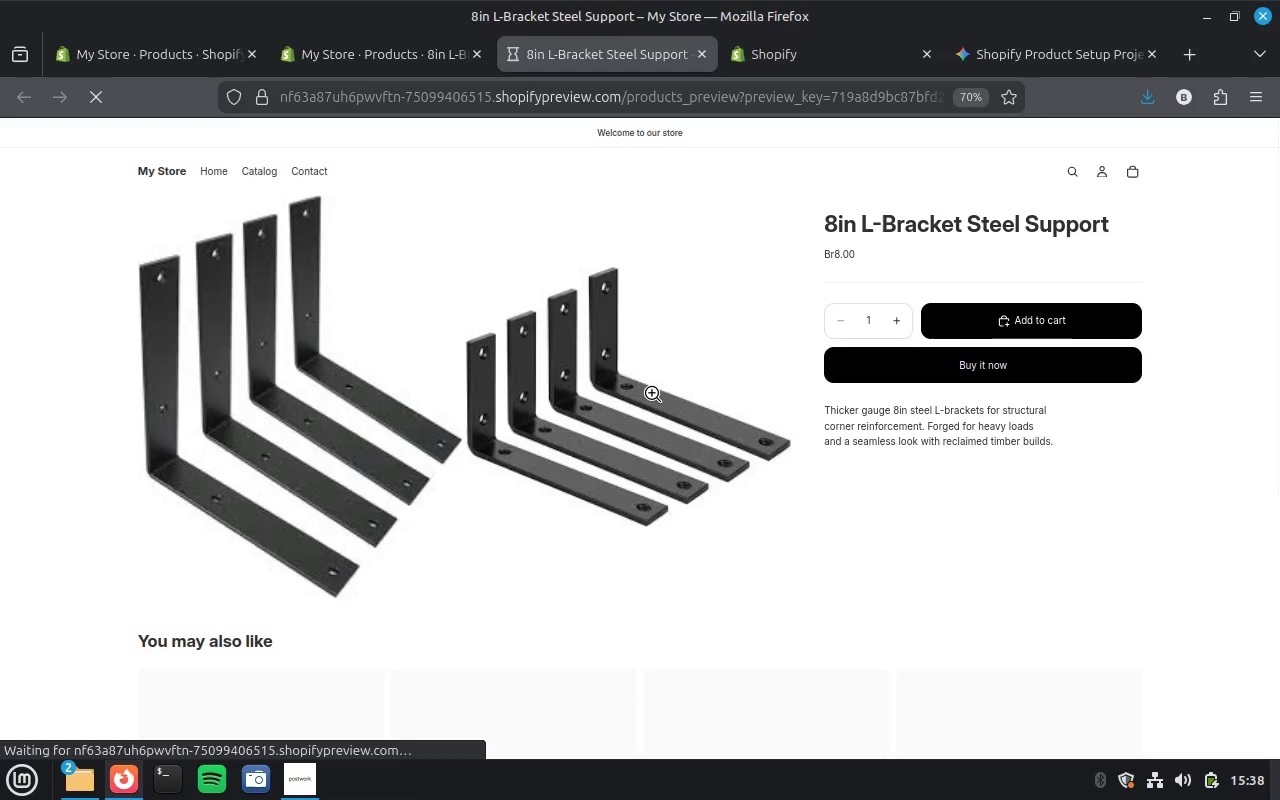 
scroll: coordinate [680, 406], scroll_direction: down, amount: 4.0
 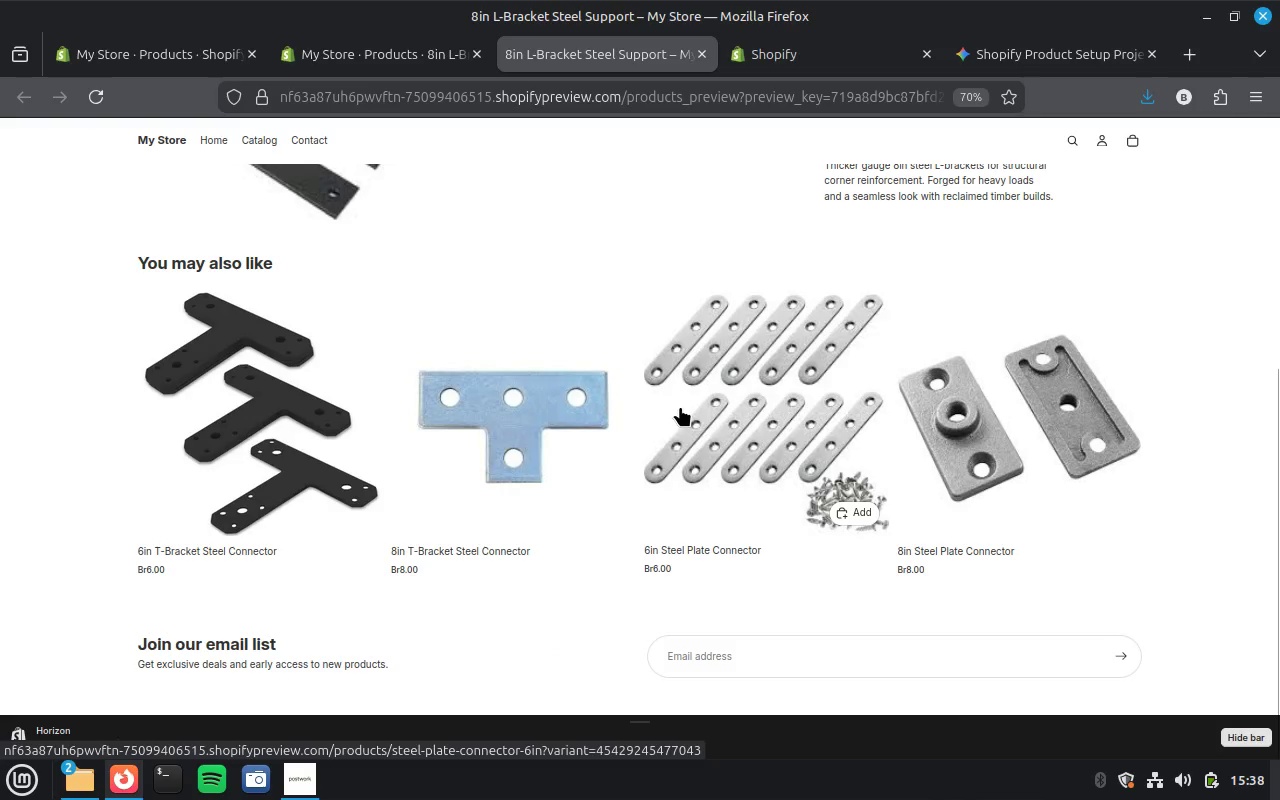 
scroll: coordinate [680, 406], scroll_direction: up, amount: 5.0
 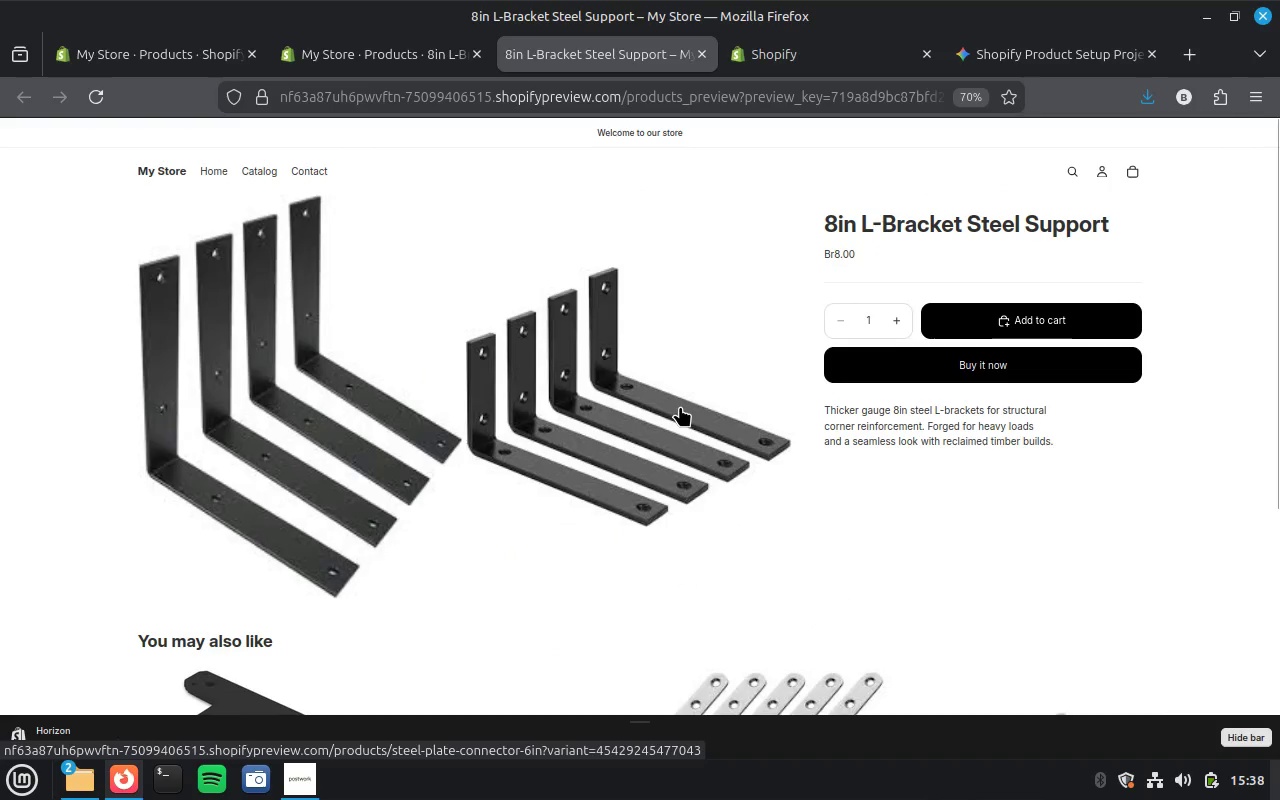 
hold_key(key=ControlLeft, duration=0.31)
scroll: coordinate [679, 406], scroll_direction: down, amount: 2.0
 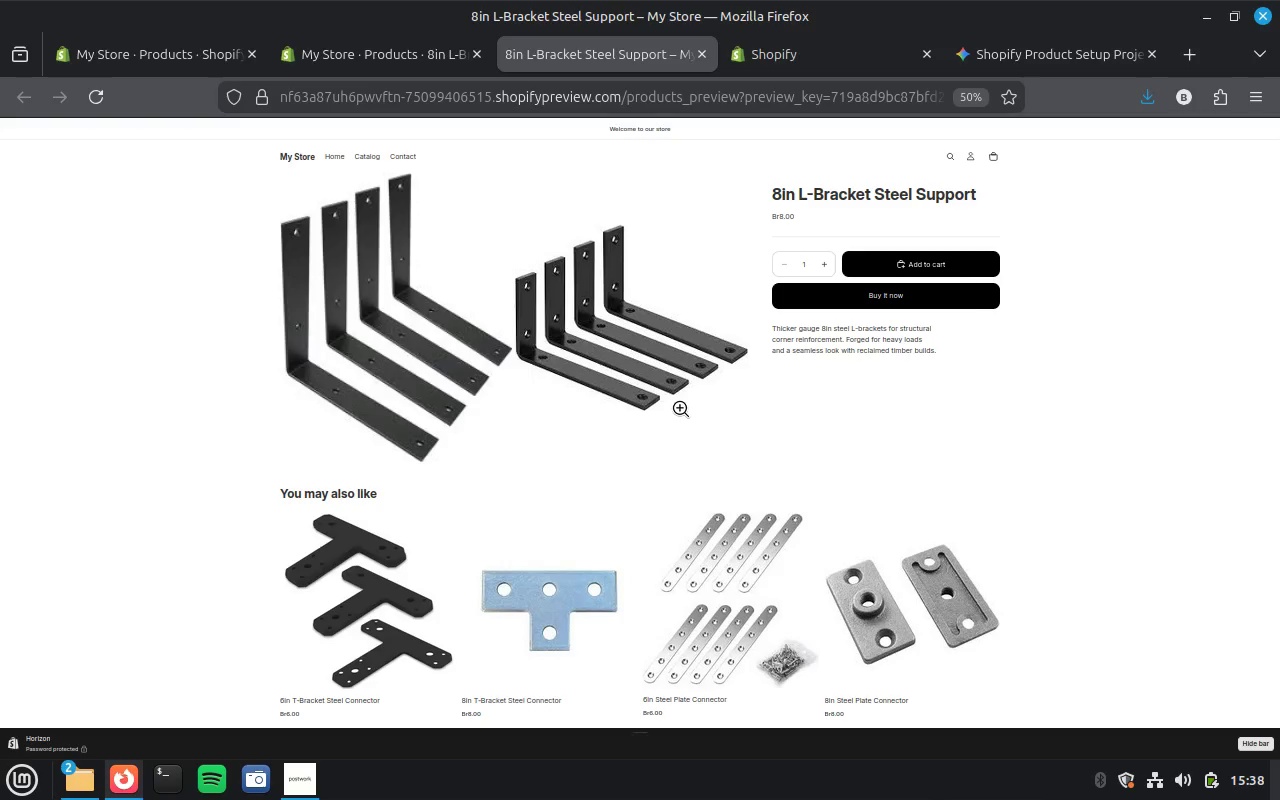 
wait(11.73)
 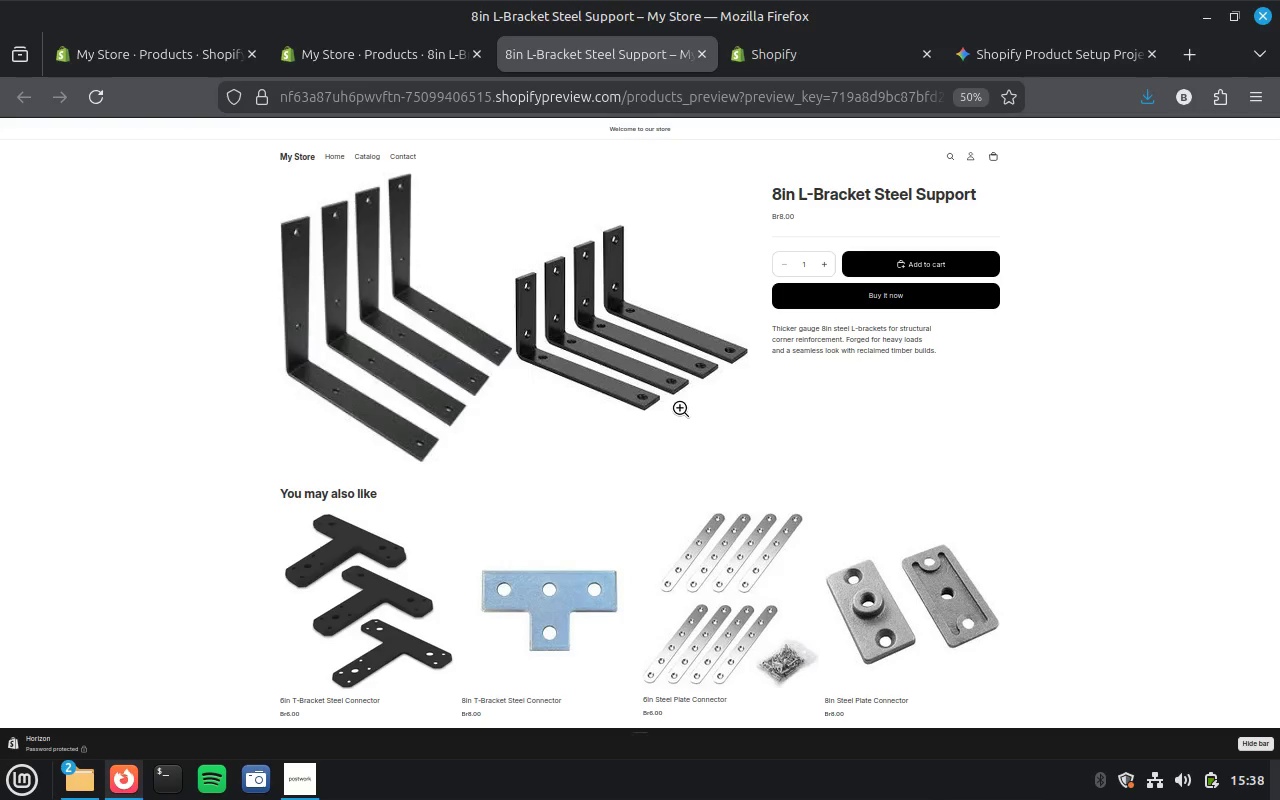 
left_click([341, 42])
 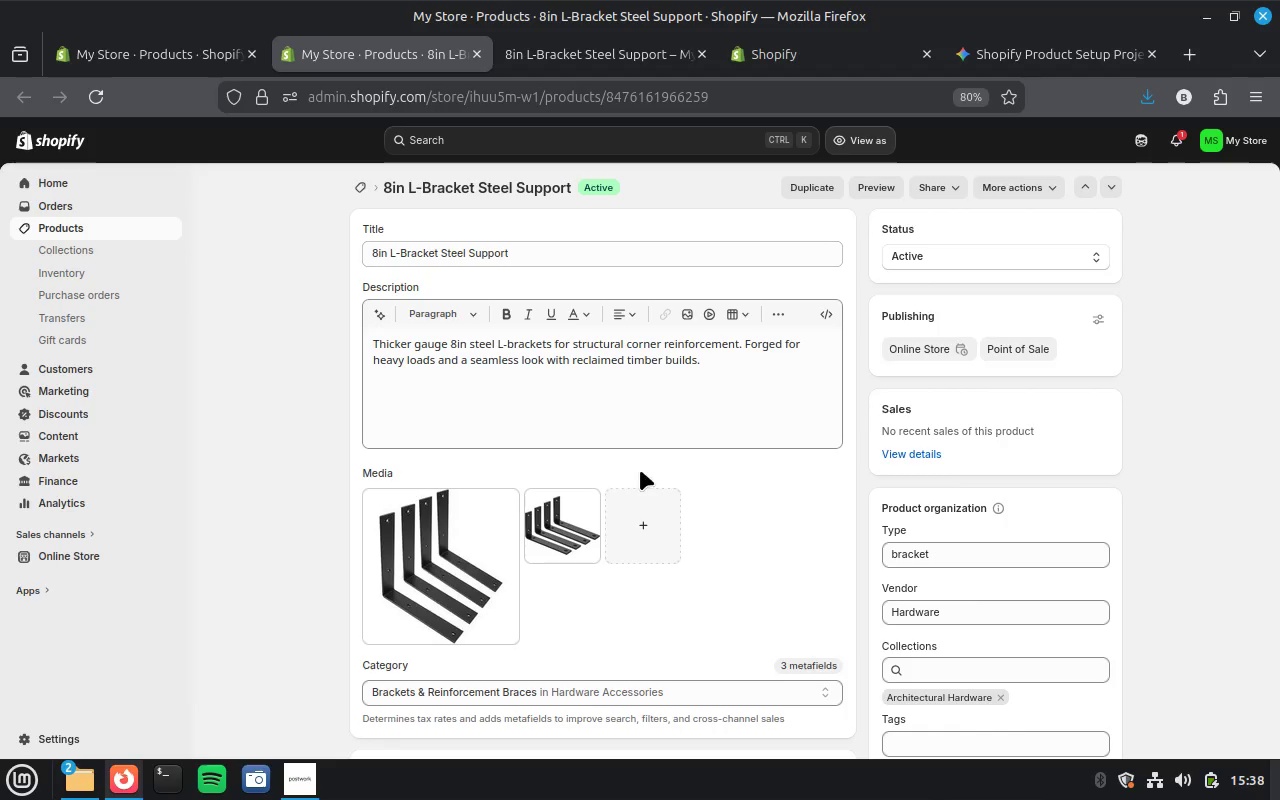 
scroll: coordinate [729, 442], scroll_direction: up, amount: 12.0
 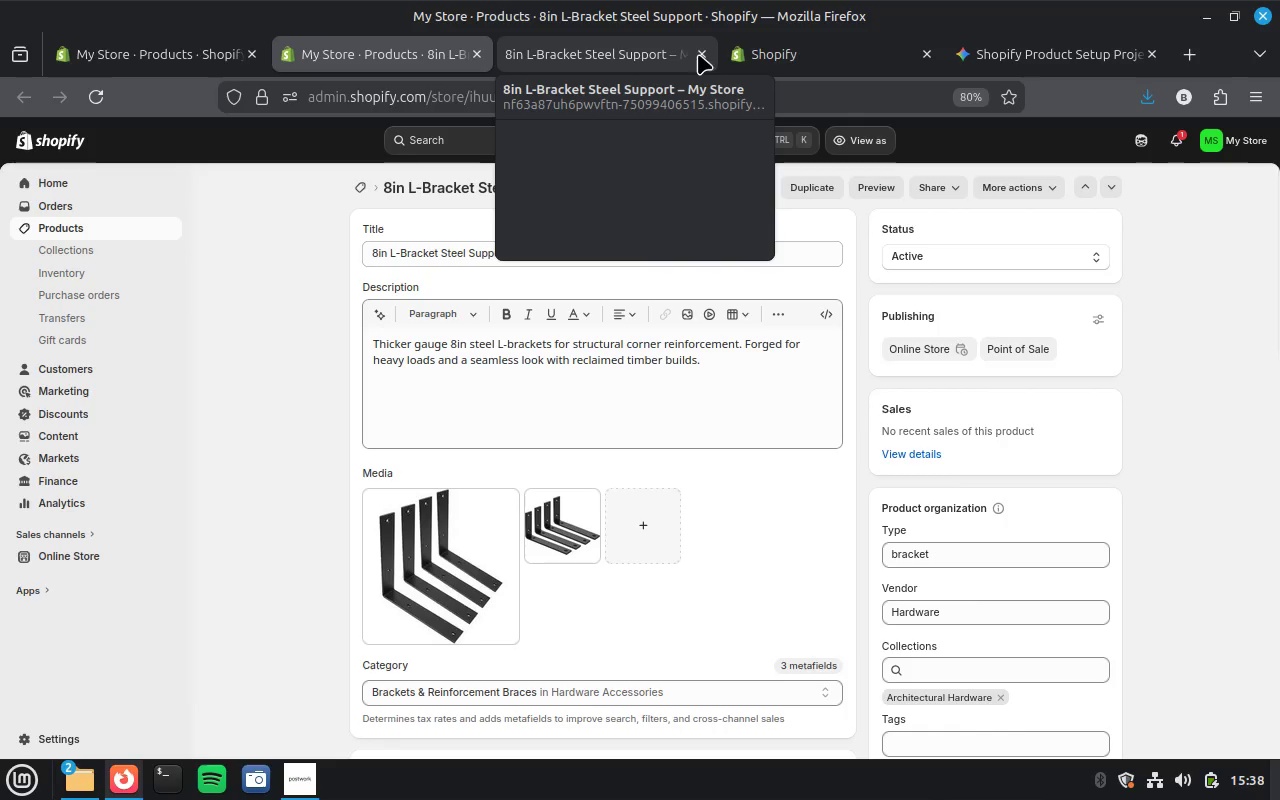 
left_click([700, 54])
 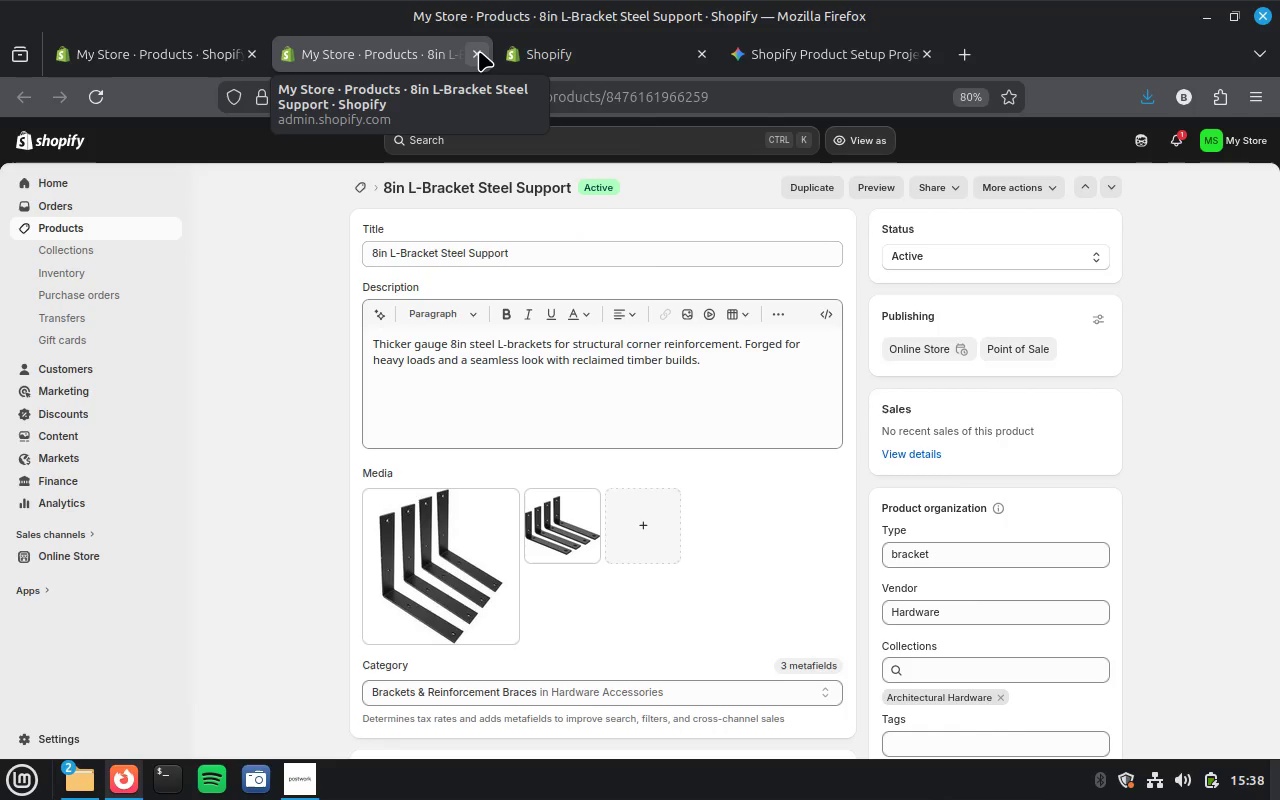 
left_click([479, 52])
 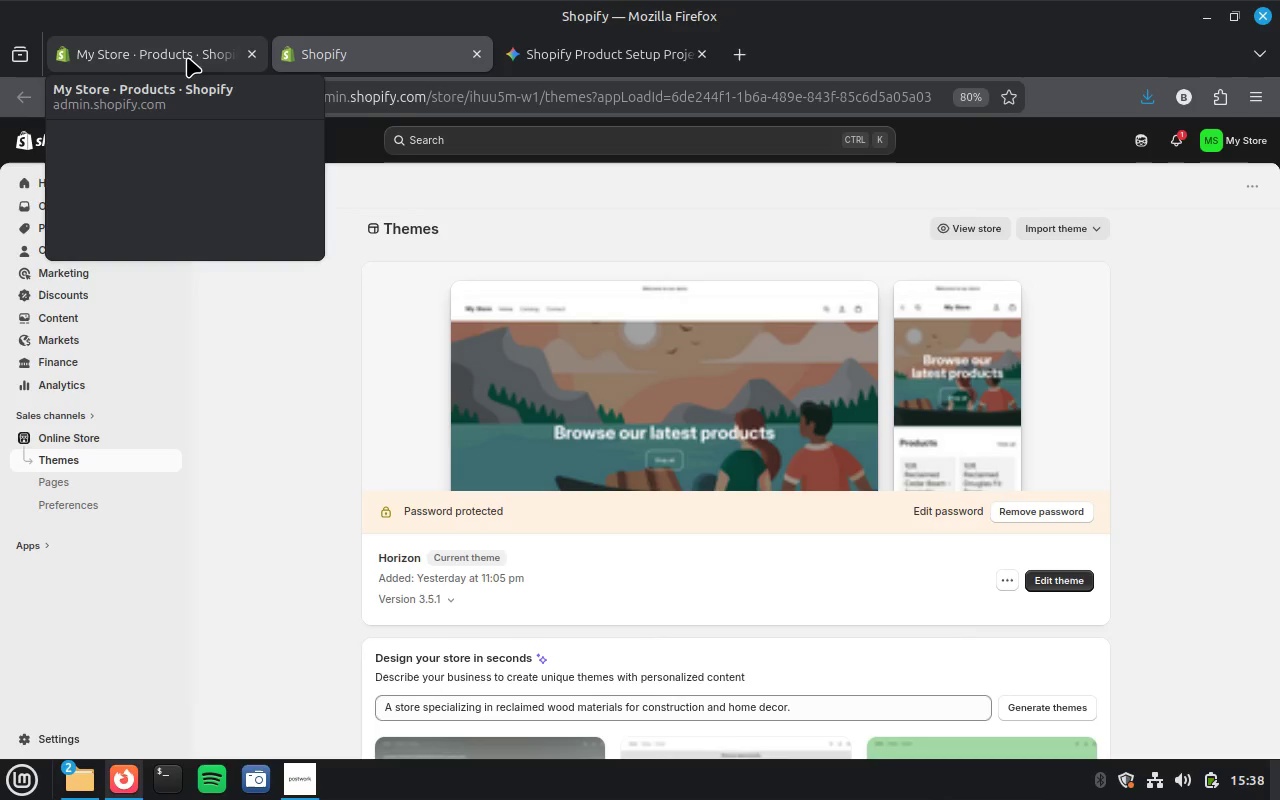 
left_click([187, 57])
 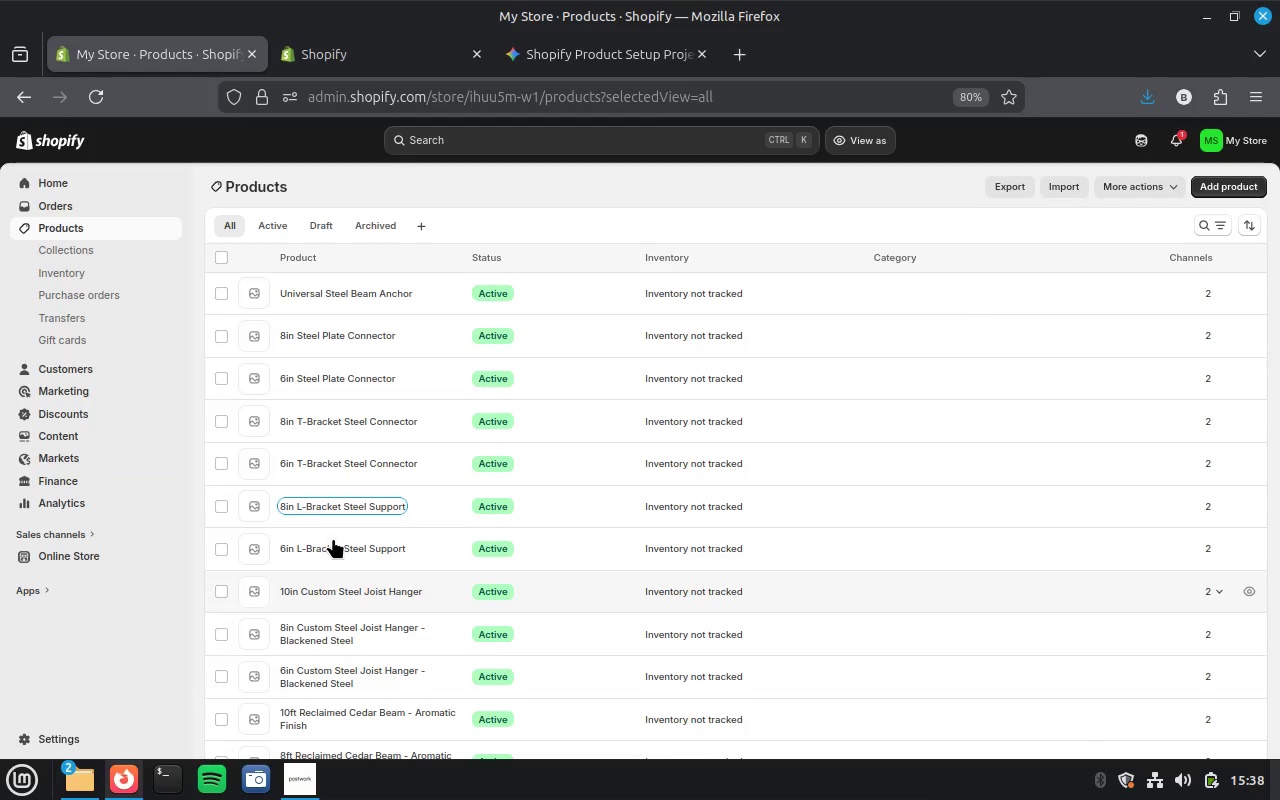 
right_click([327, 541])
 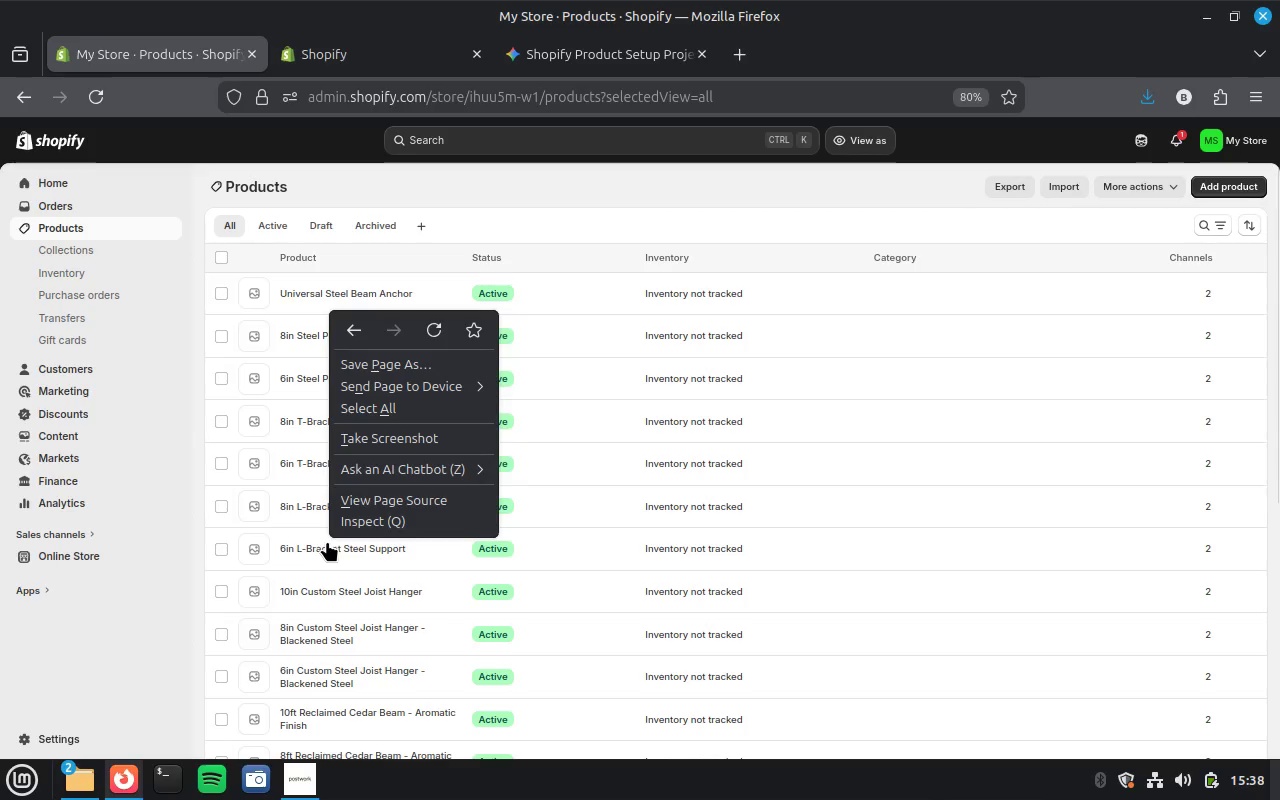 
right_click([315, 544])
 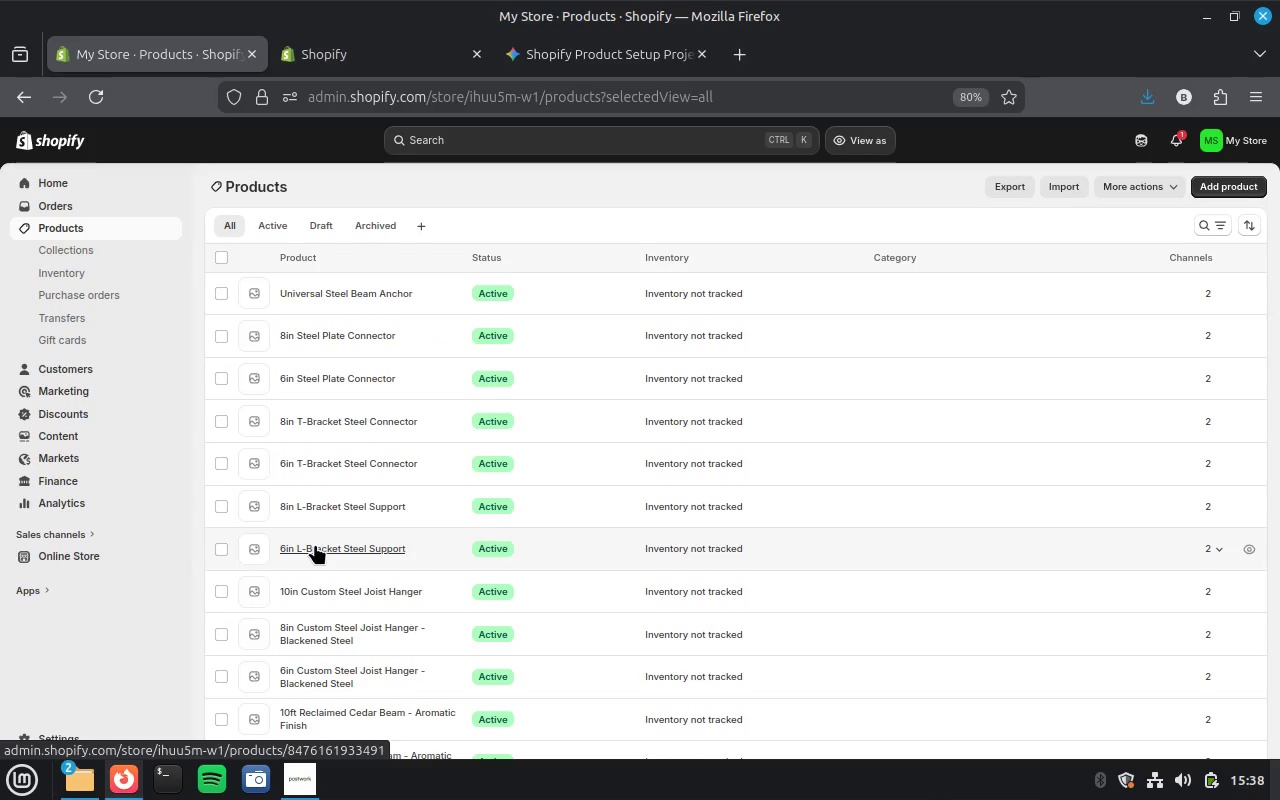 
right_click([315, 544])
 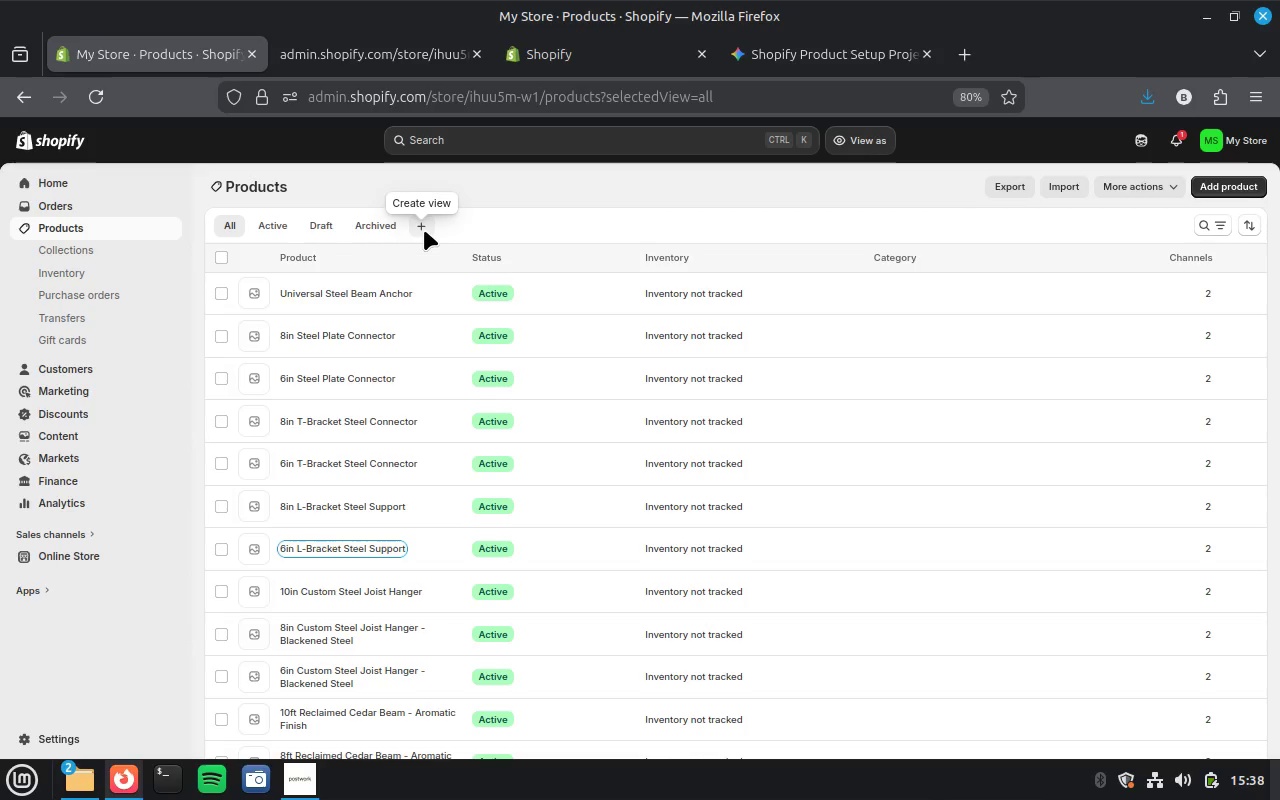 
wait(16.14)
 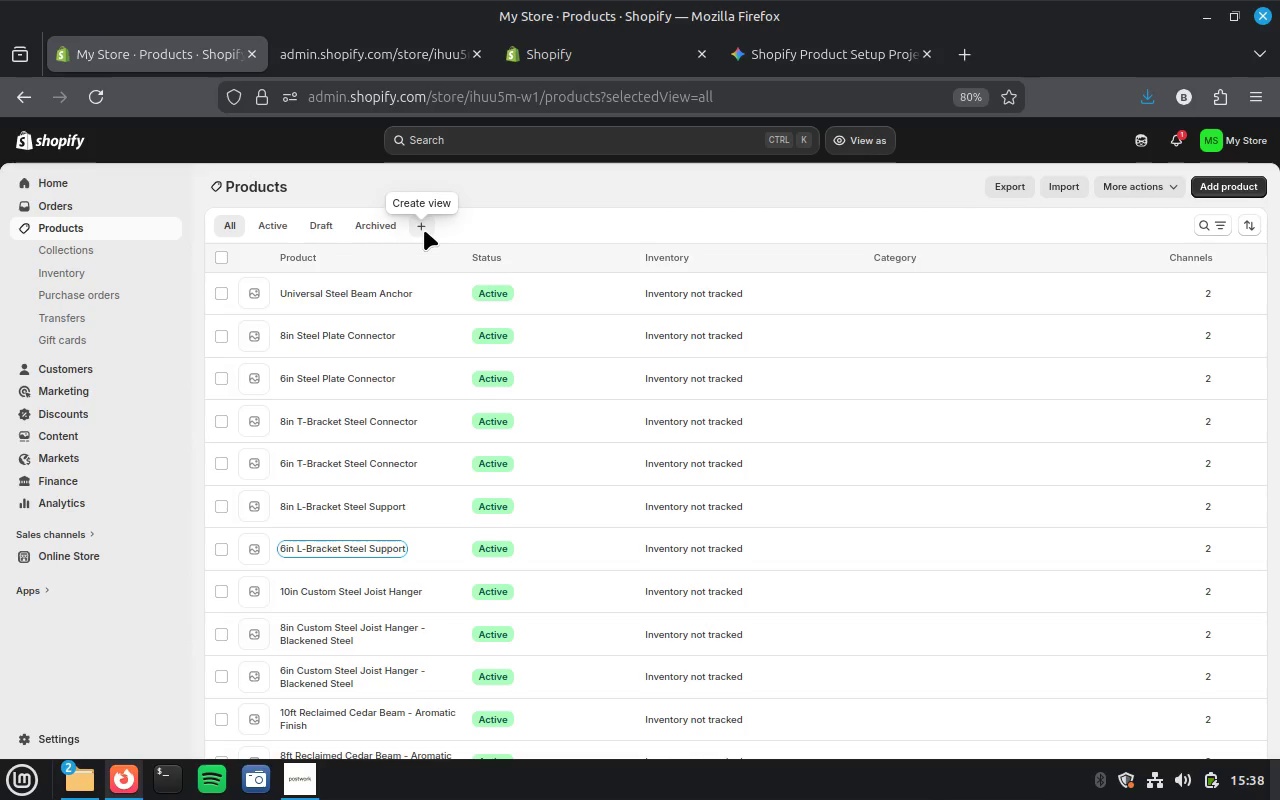 
left_click([349, 58])
 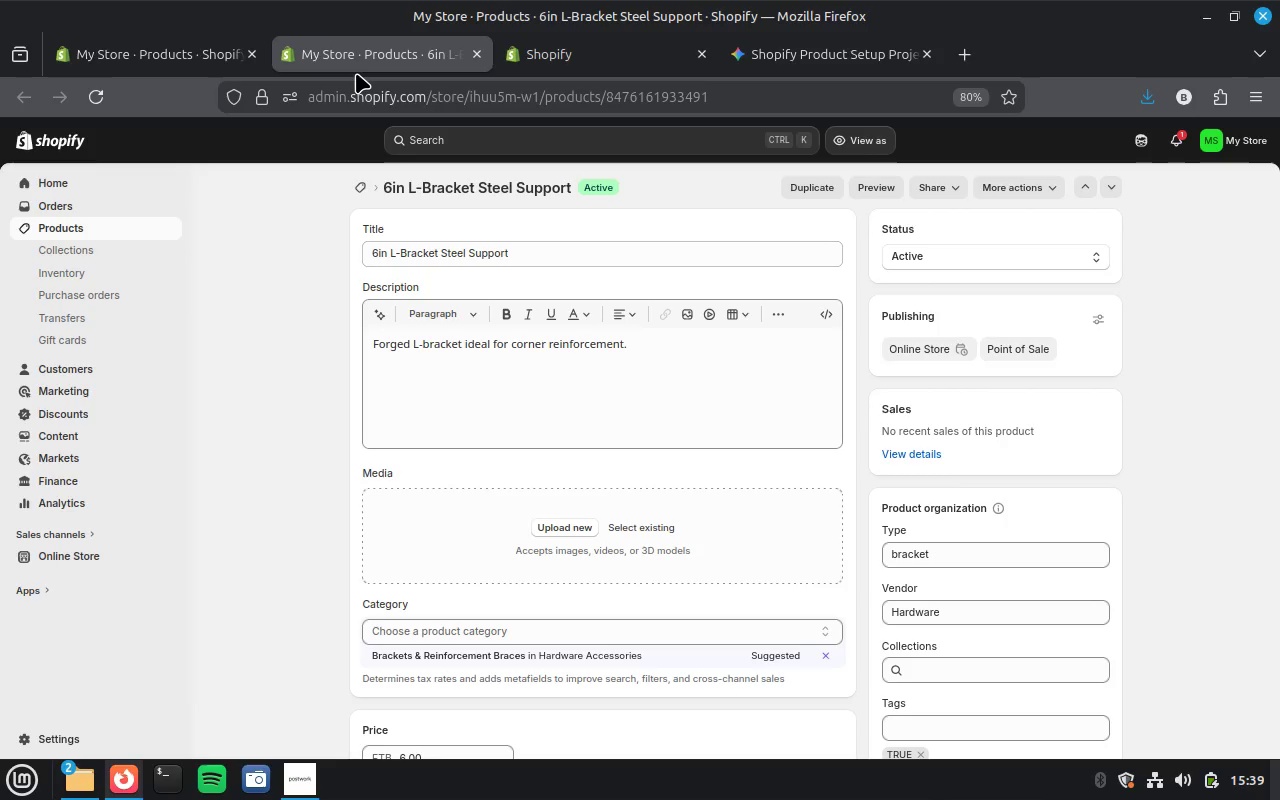 
wait(50.29)
 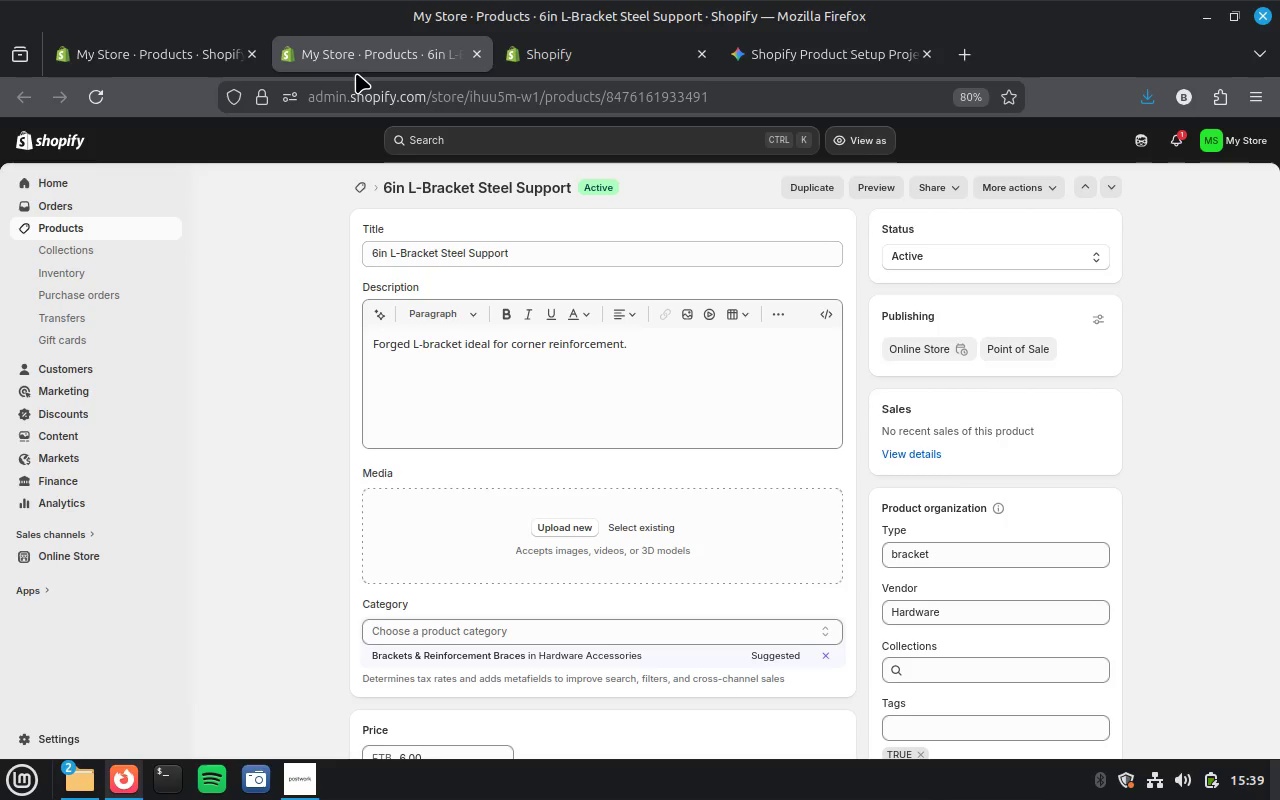 
left_click([827, 60])
 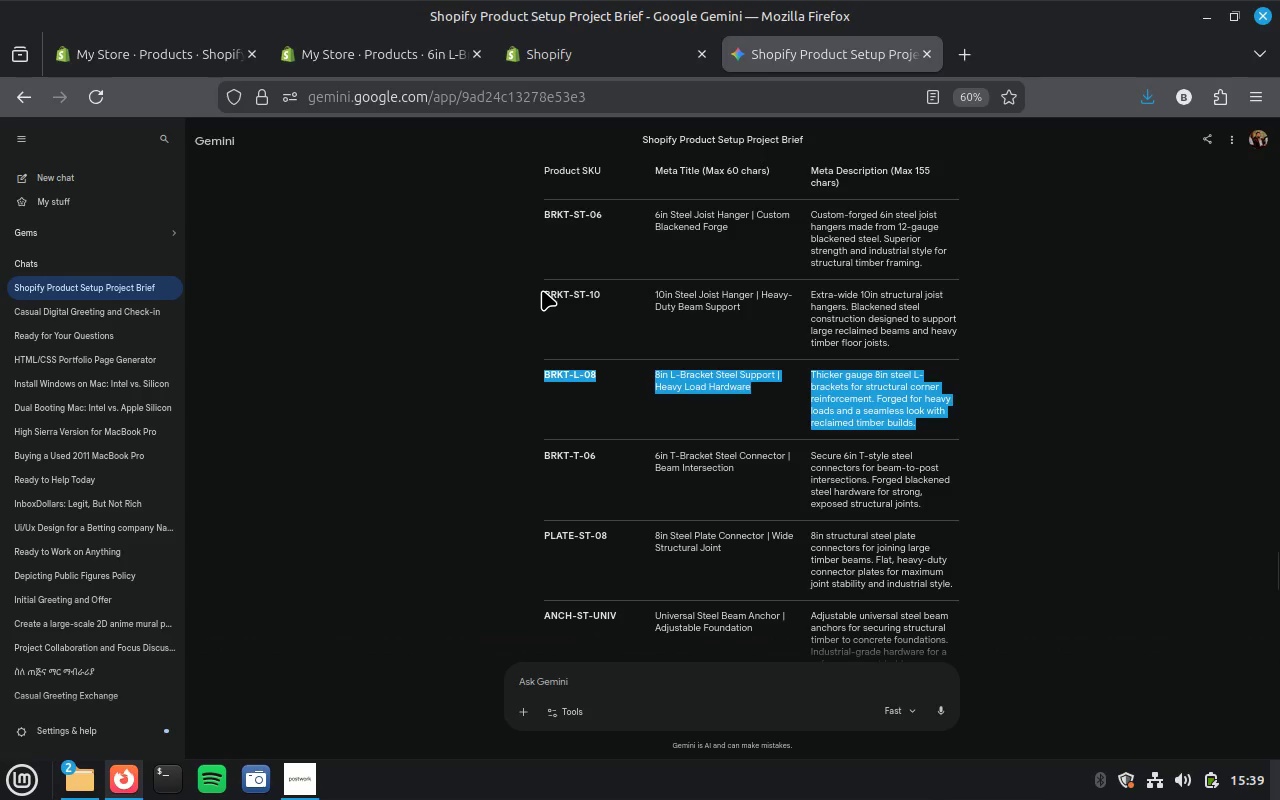 
left_click_drag(start_coordinate=[541, 292], to_coordinate=[901, 353])
 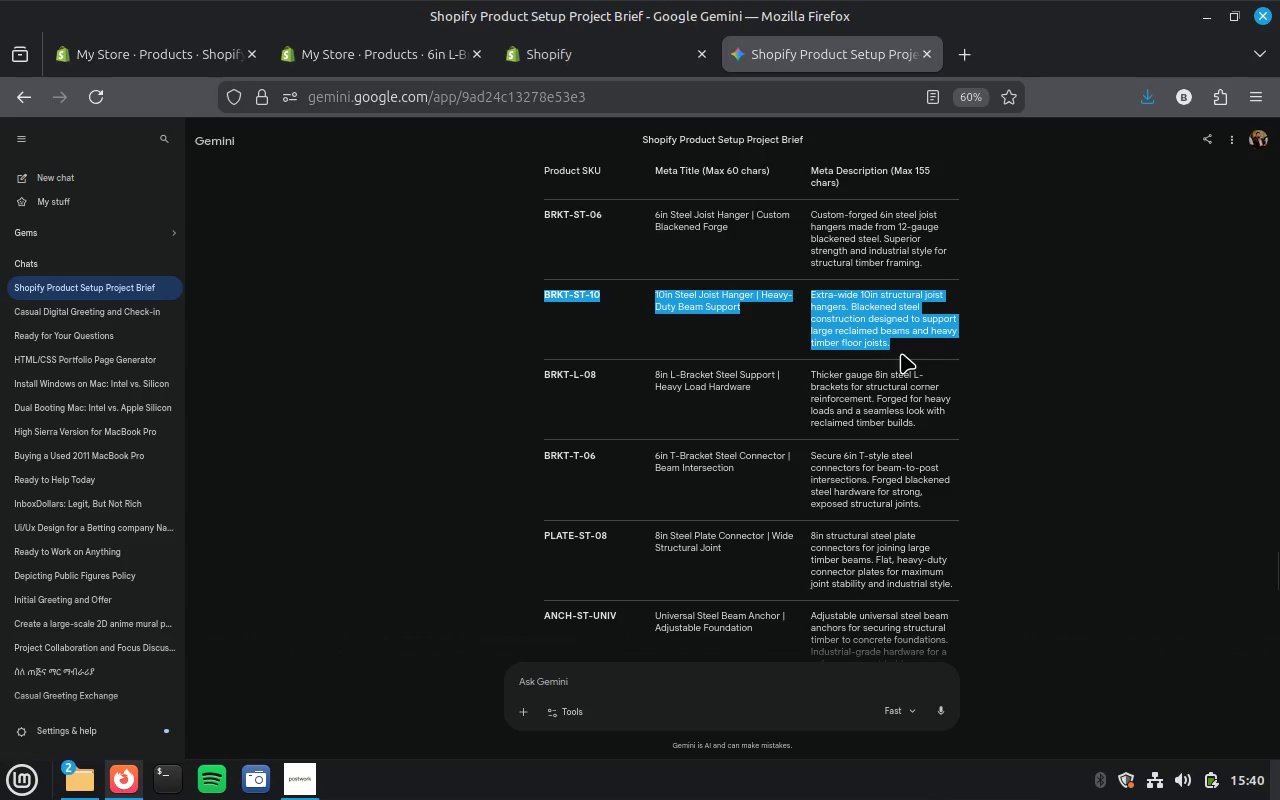 
key(Control+C)
 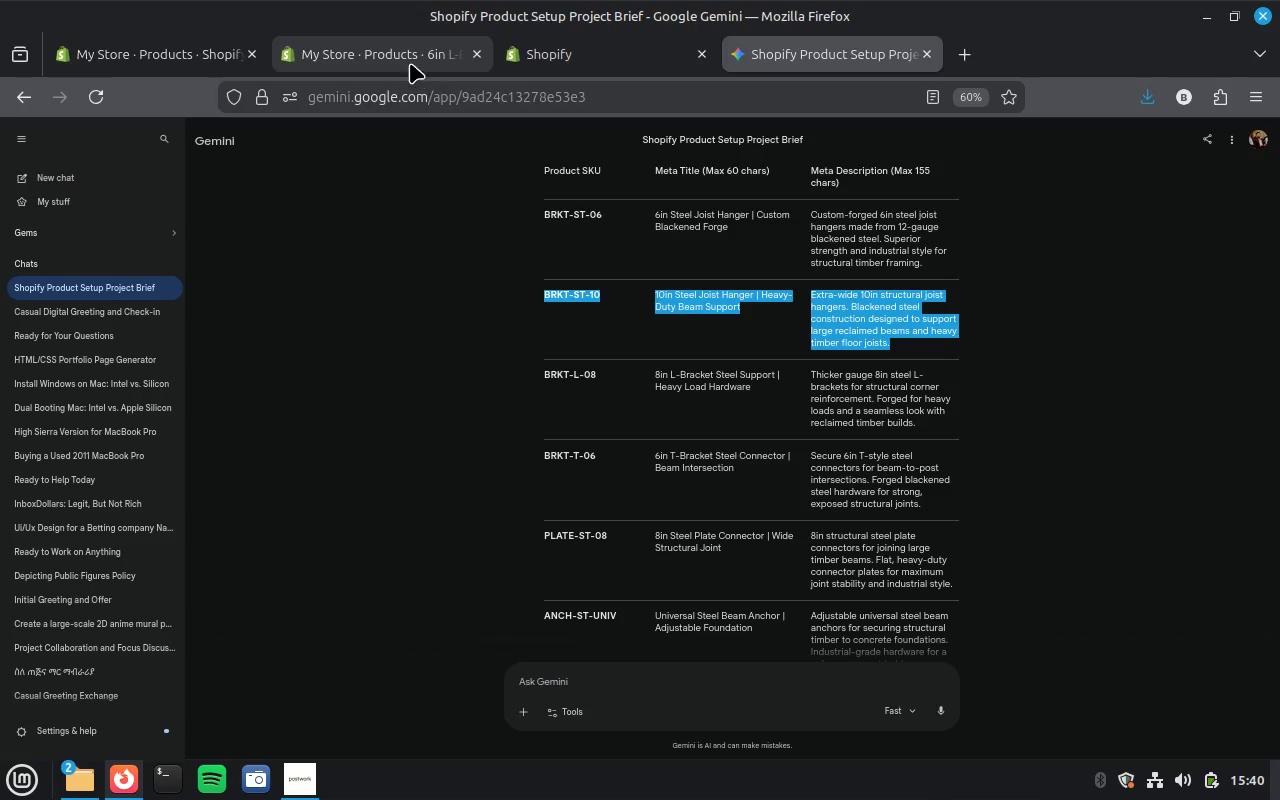 
left_click([375, 48])
 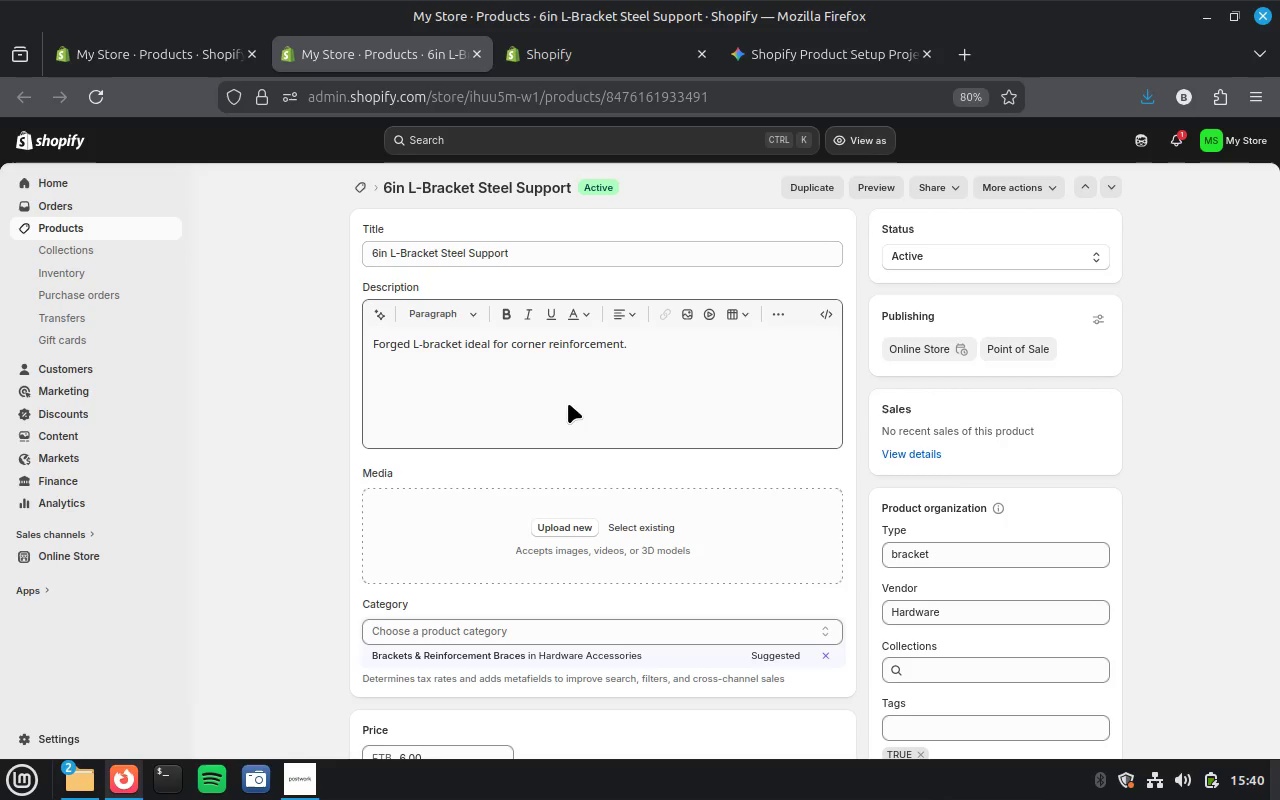 
left_click([568, 403])
 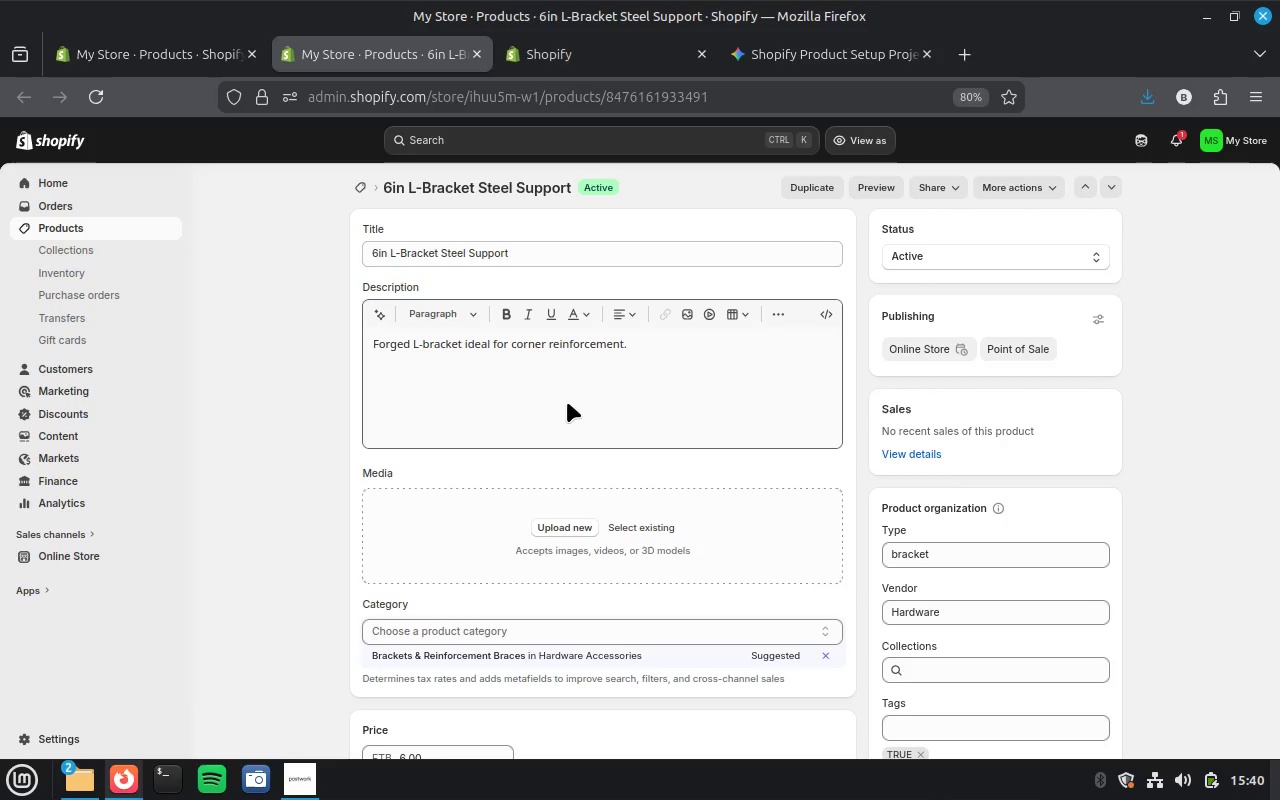 
key(Control+A)
 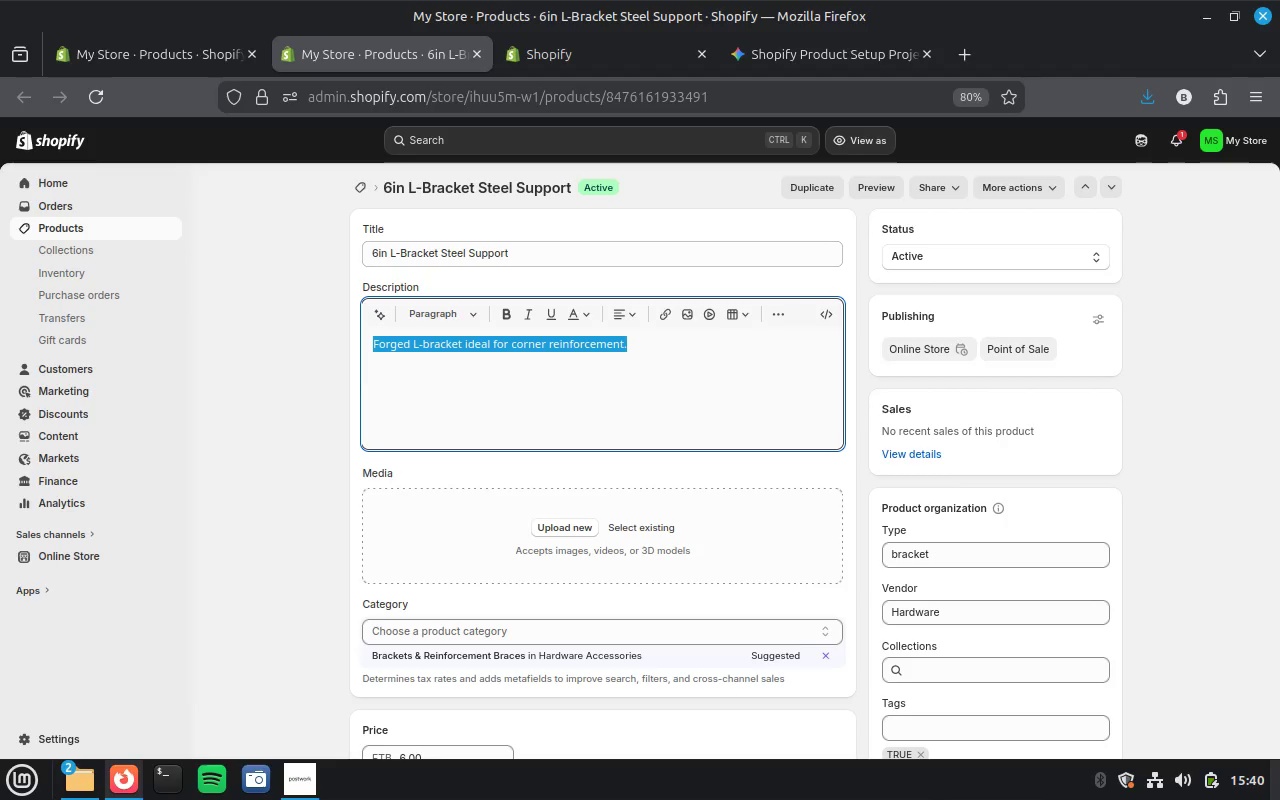 
key(Control+V)
 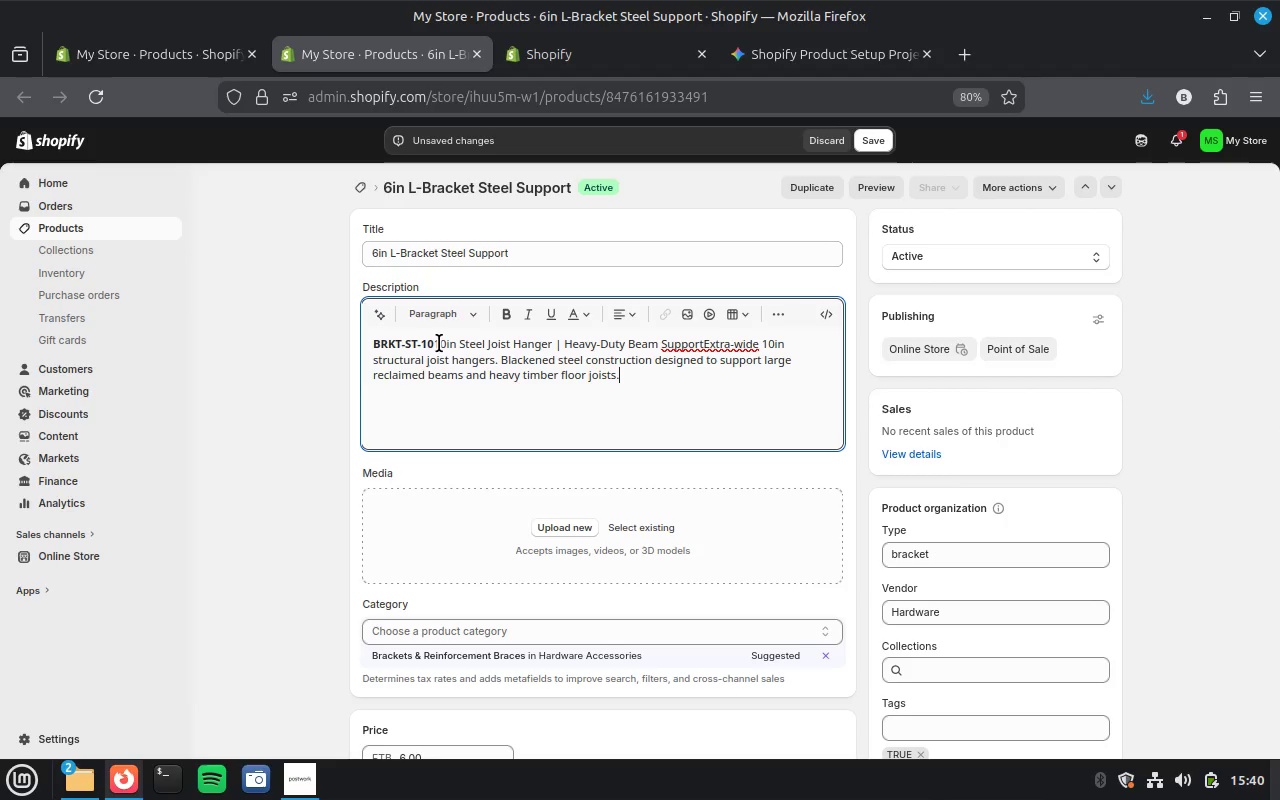 
wait(5.42)
 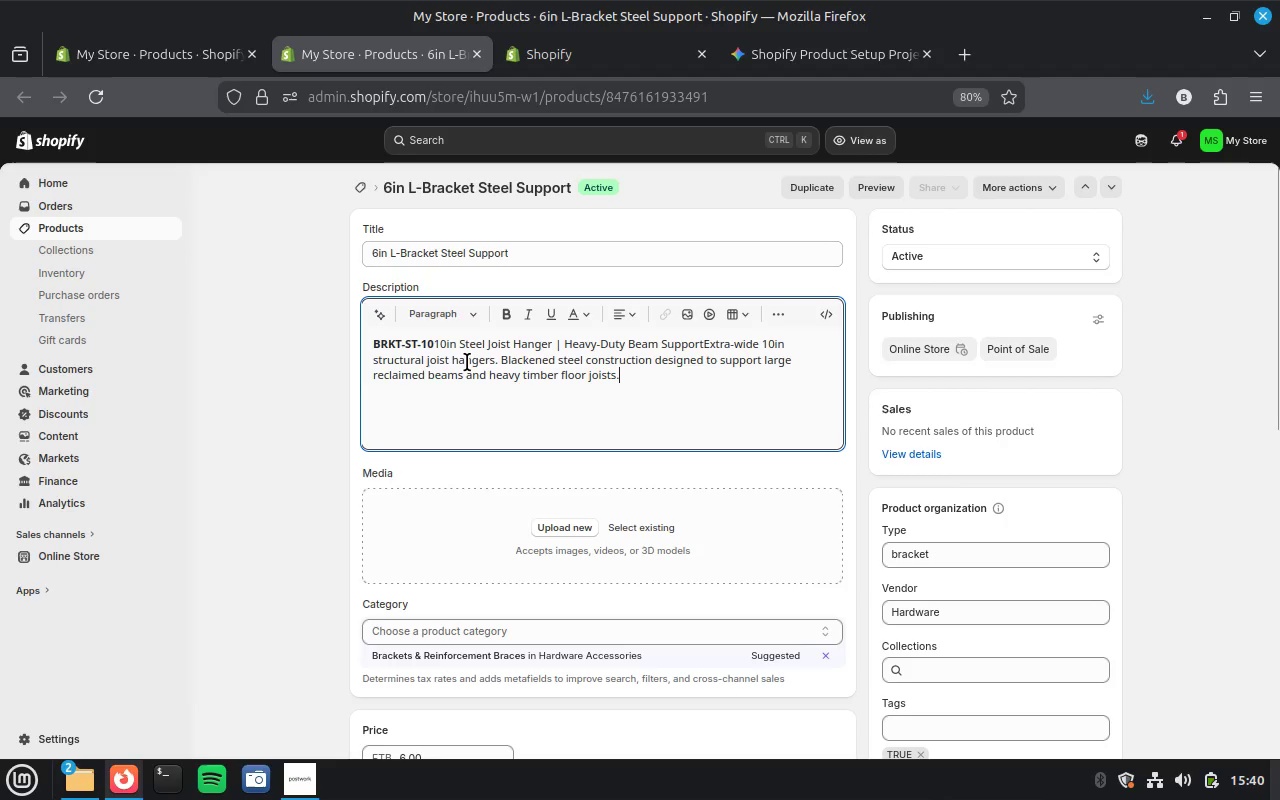 
left_click_drag(start_coordinate=[437, 344], to_coordinate=[395, 340])
 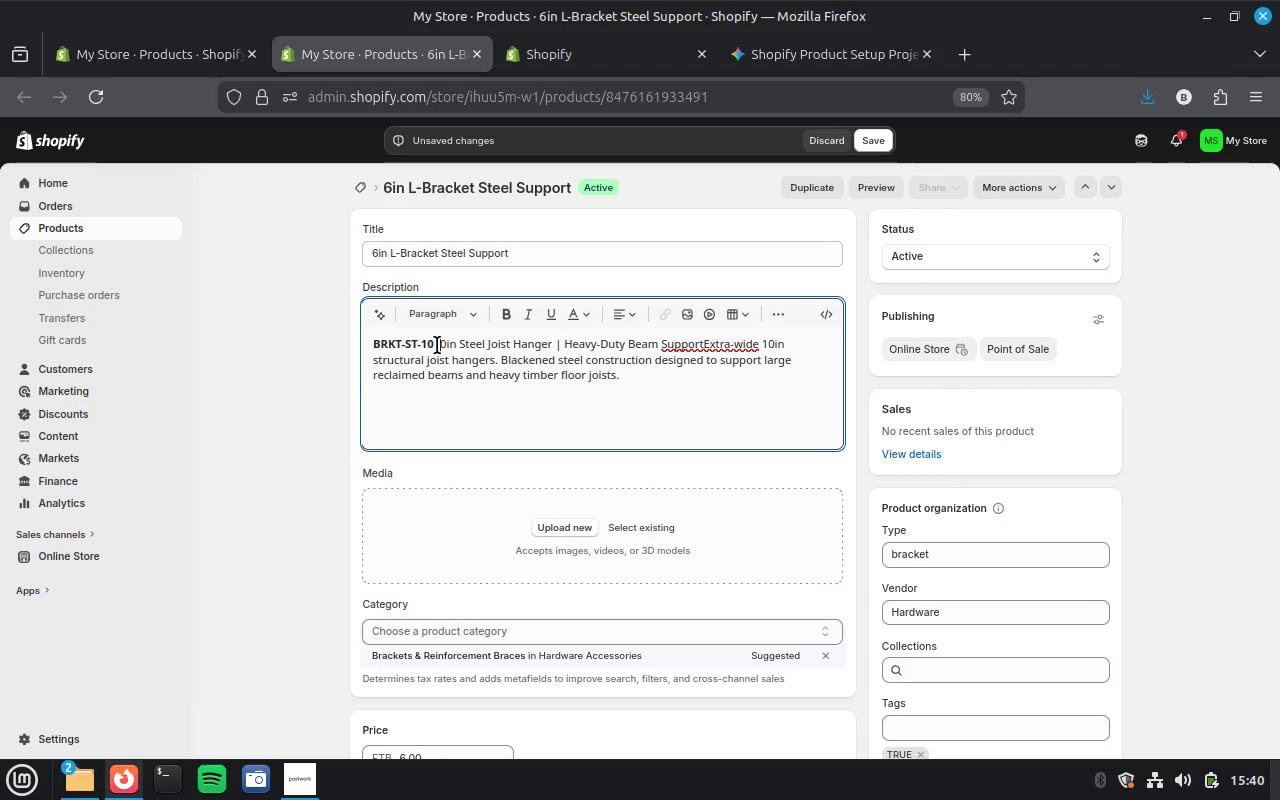 
left_click_drag(start_coordinate=[436, 345], to_coordinate=[376, 342])
 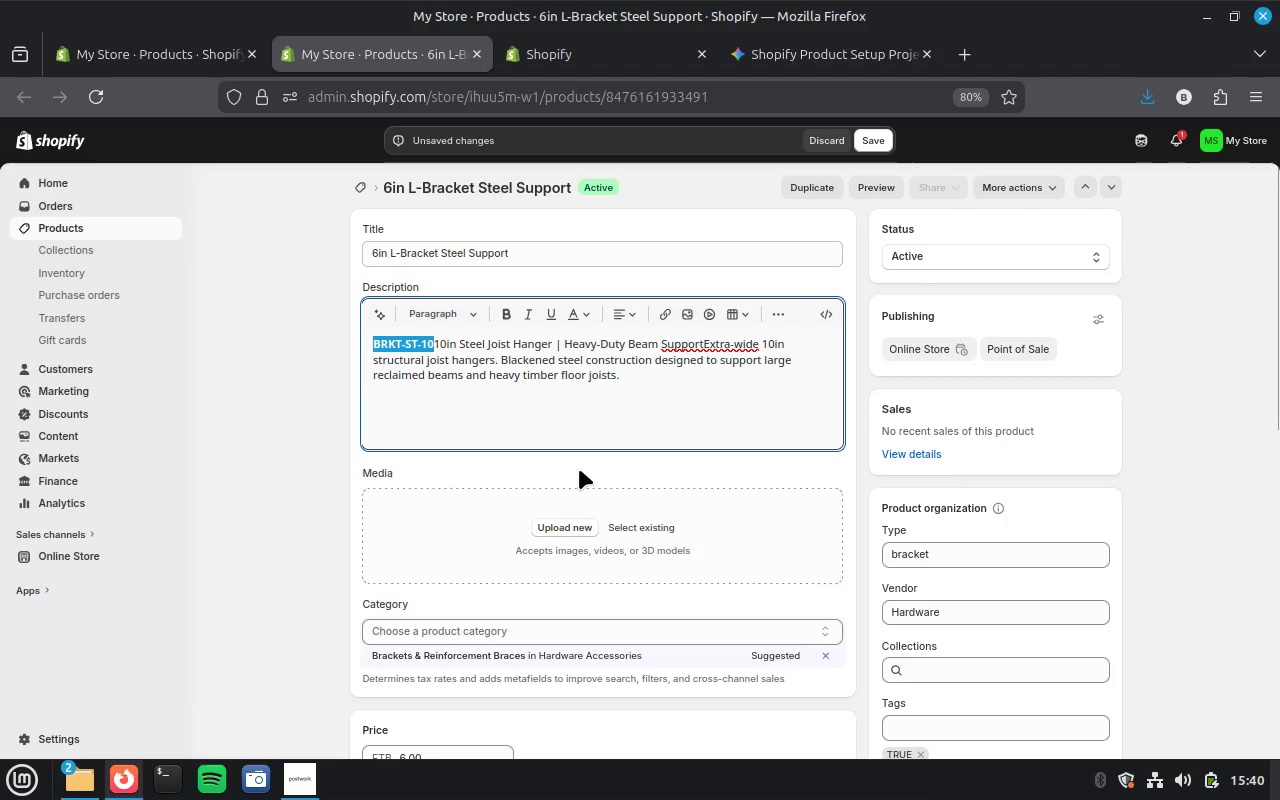 
key(Control+X)
 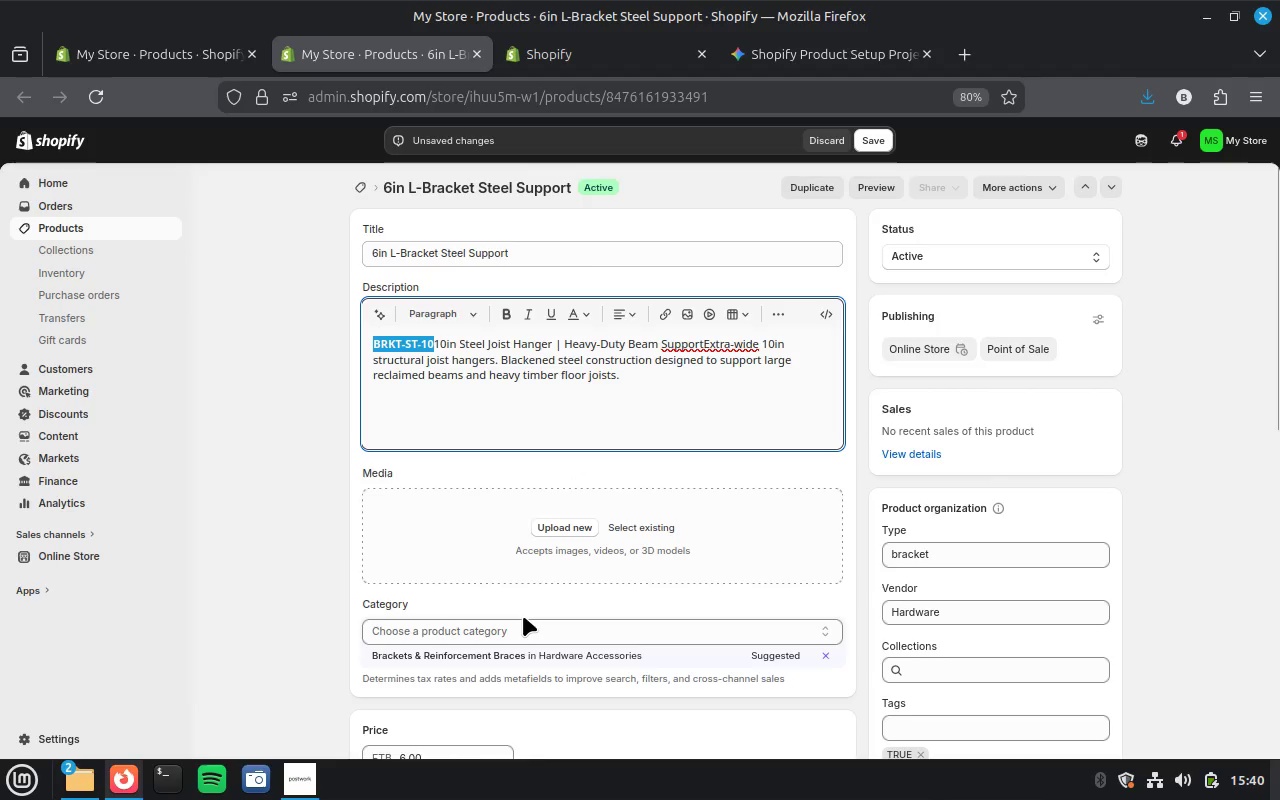 
scroll: coordinate [523, 616], scroll_direction: down, amount: 3.0
 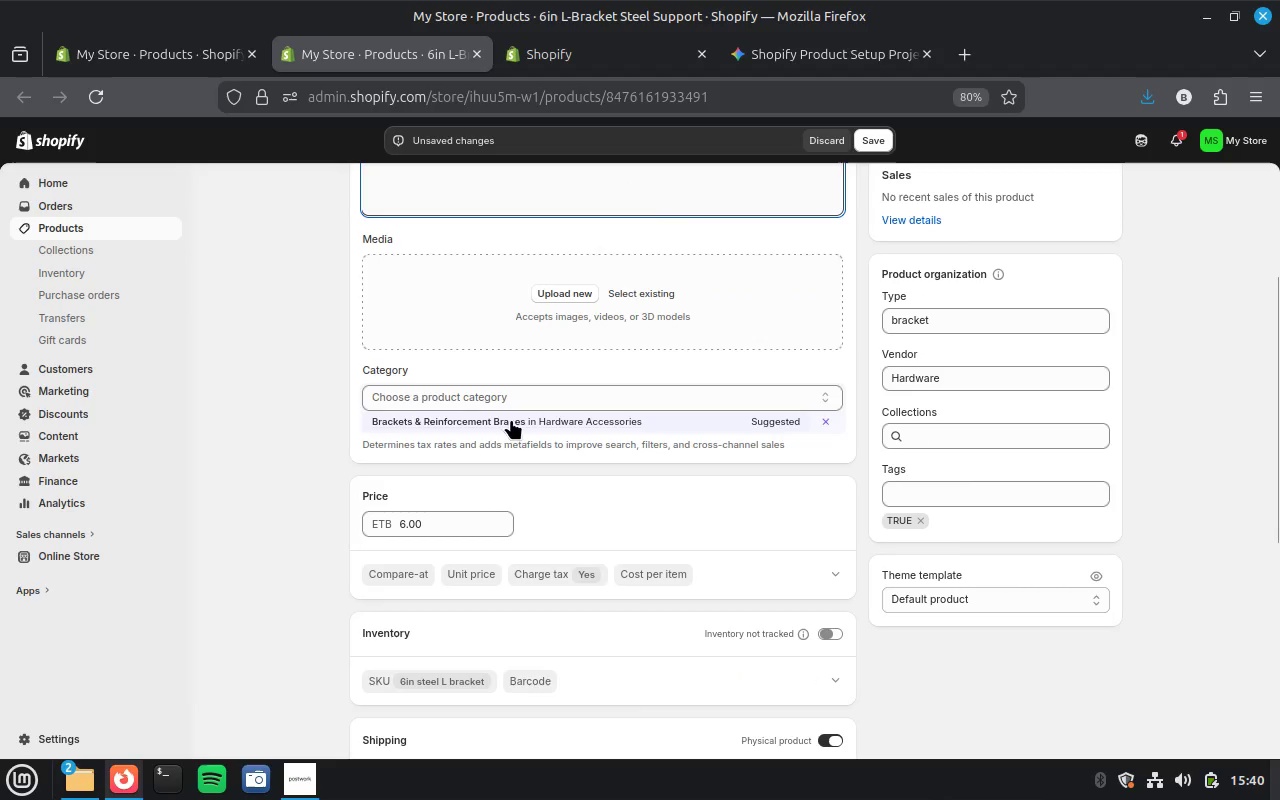 
left_click([512, 417])
 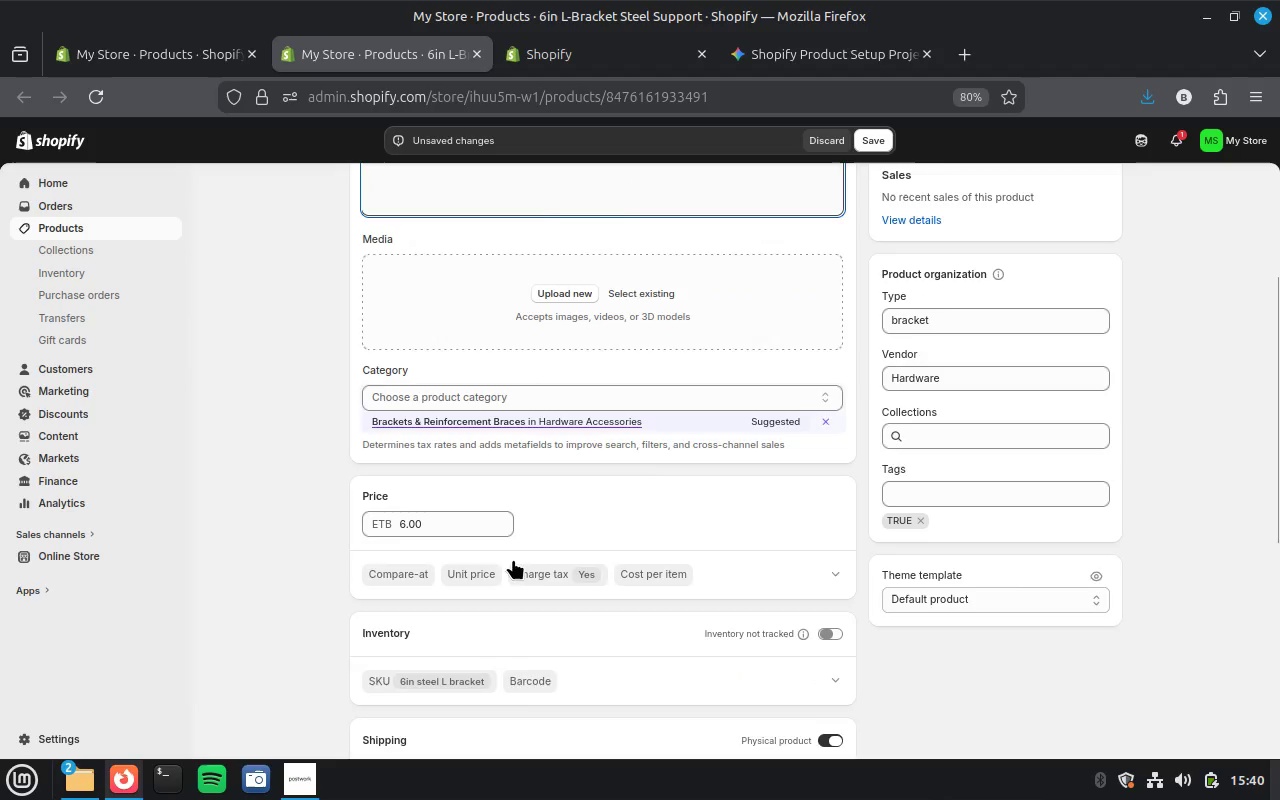 
scroll: coordinate [513, 559], scroll_direction: down, amount: 2.0
 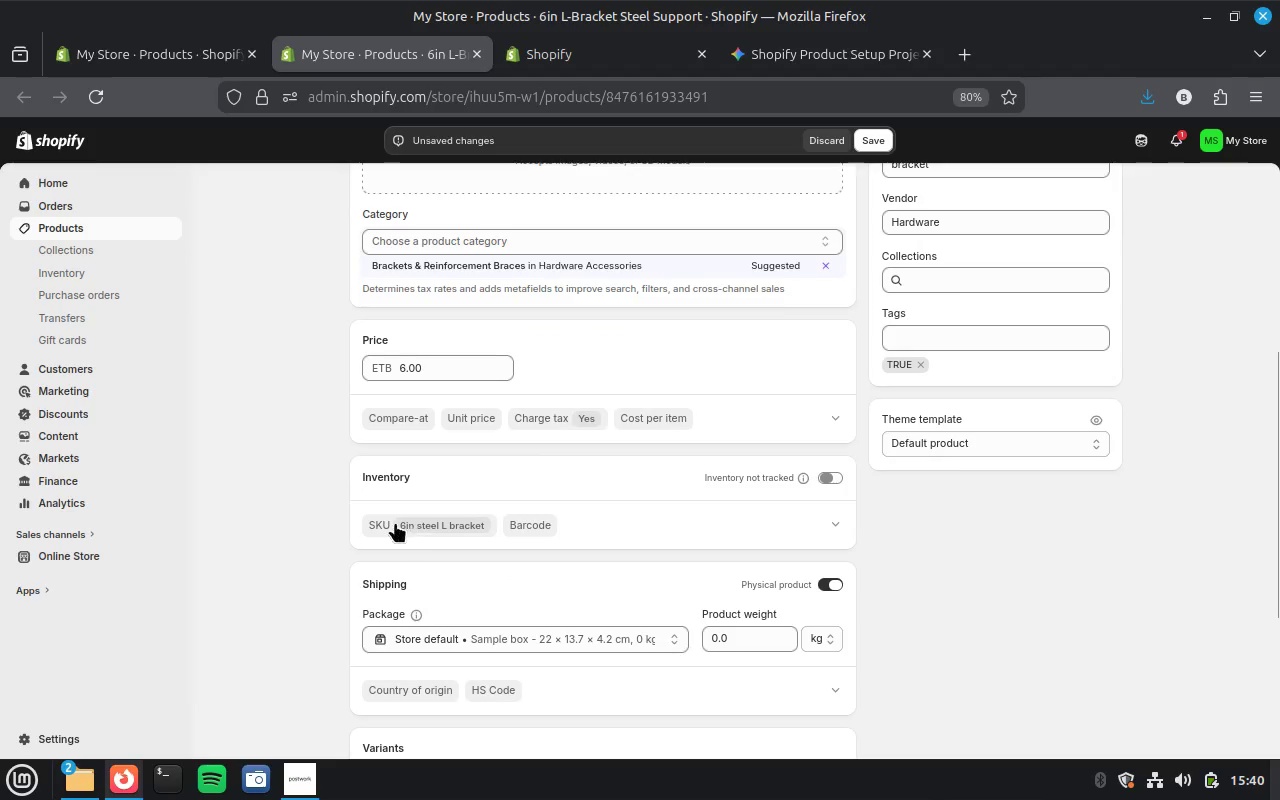 
left_click([383, 520])
 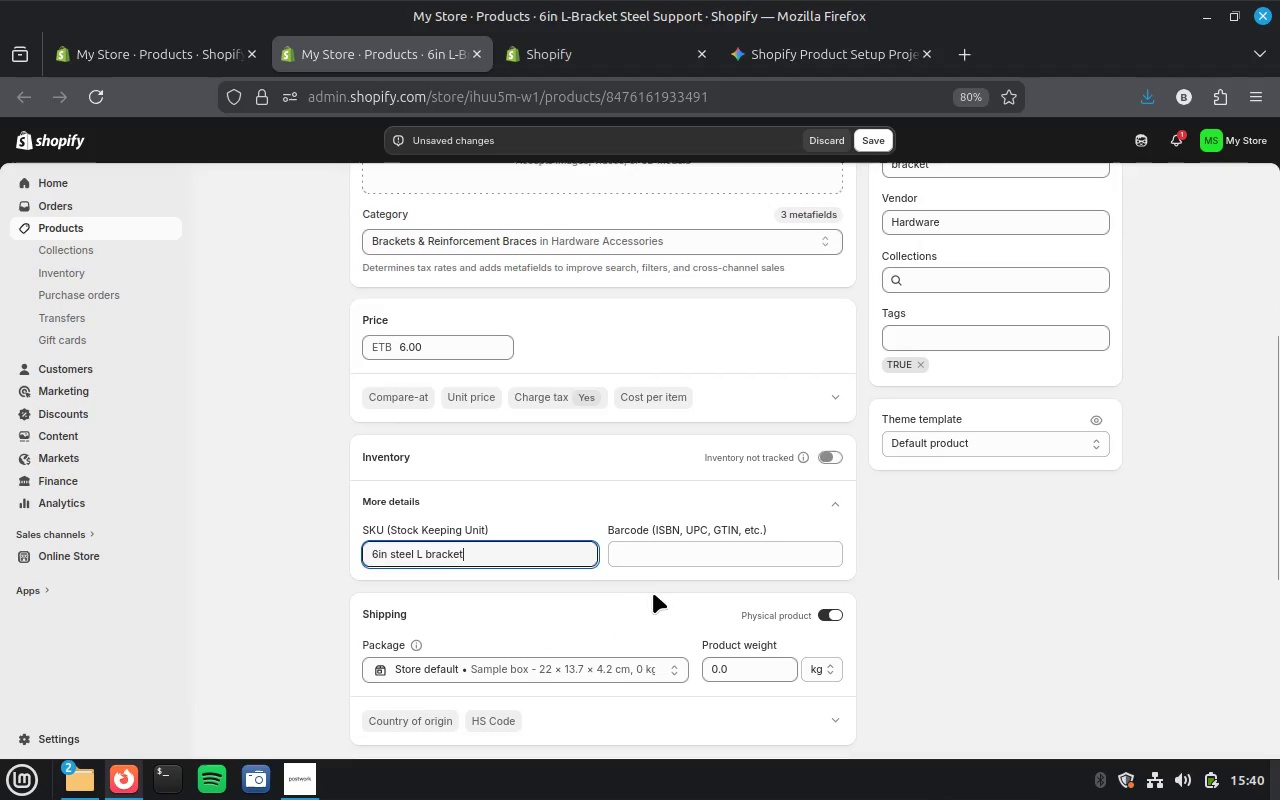 
left_click([673, 556])
 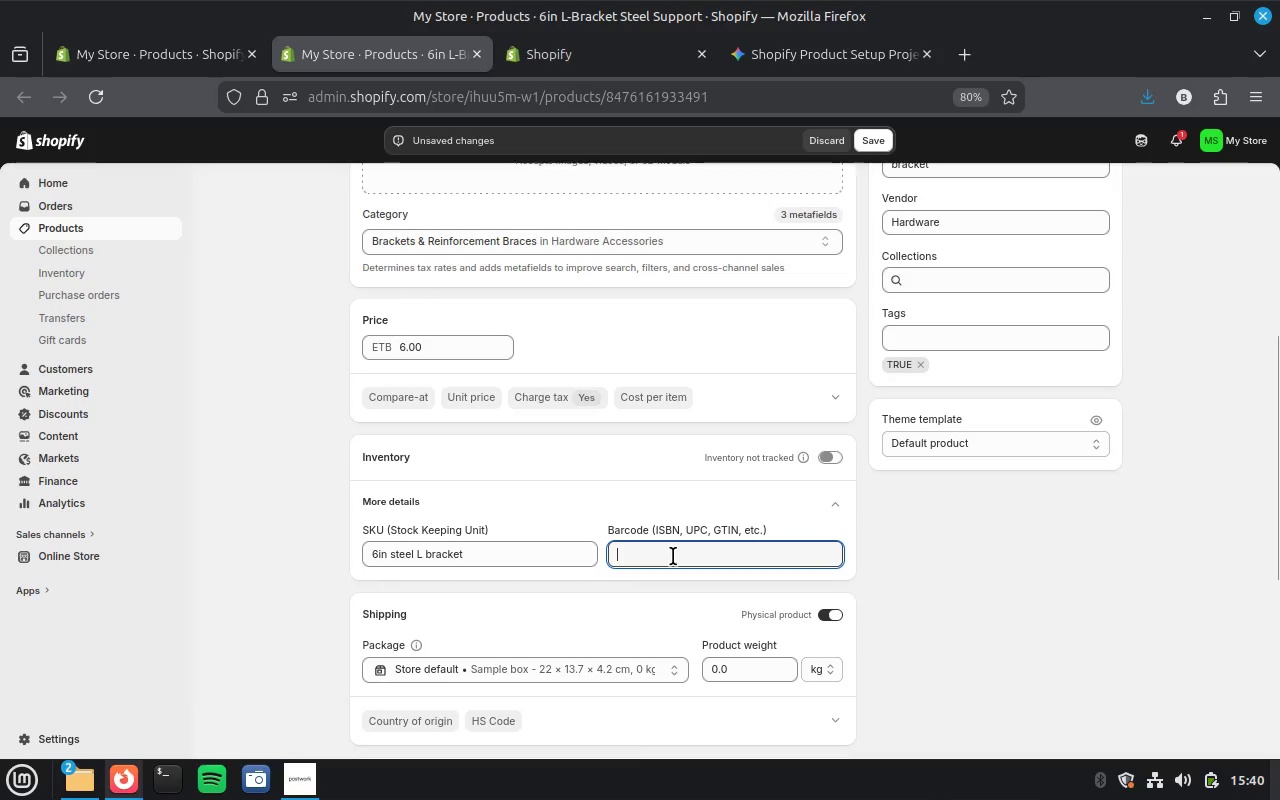 
key(Control+V)
 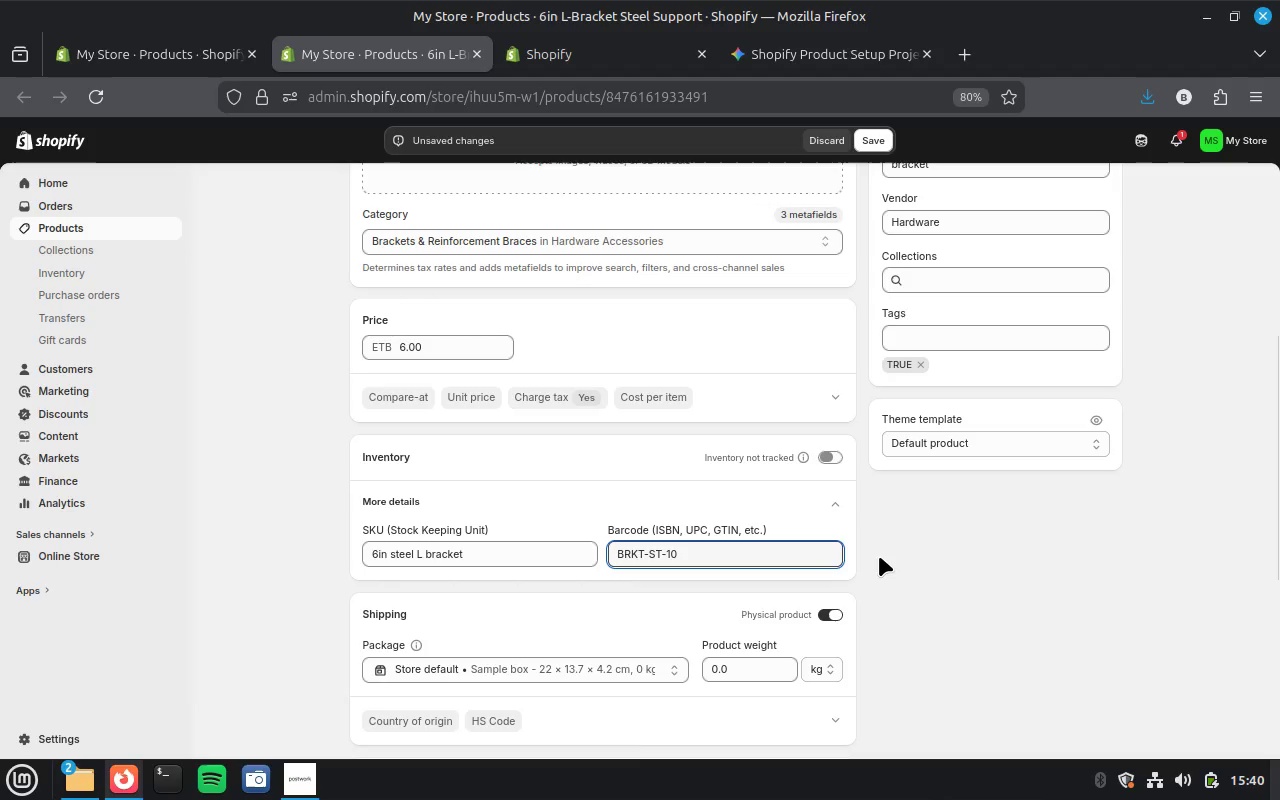 
wait(5.88)
 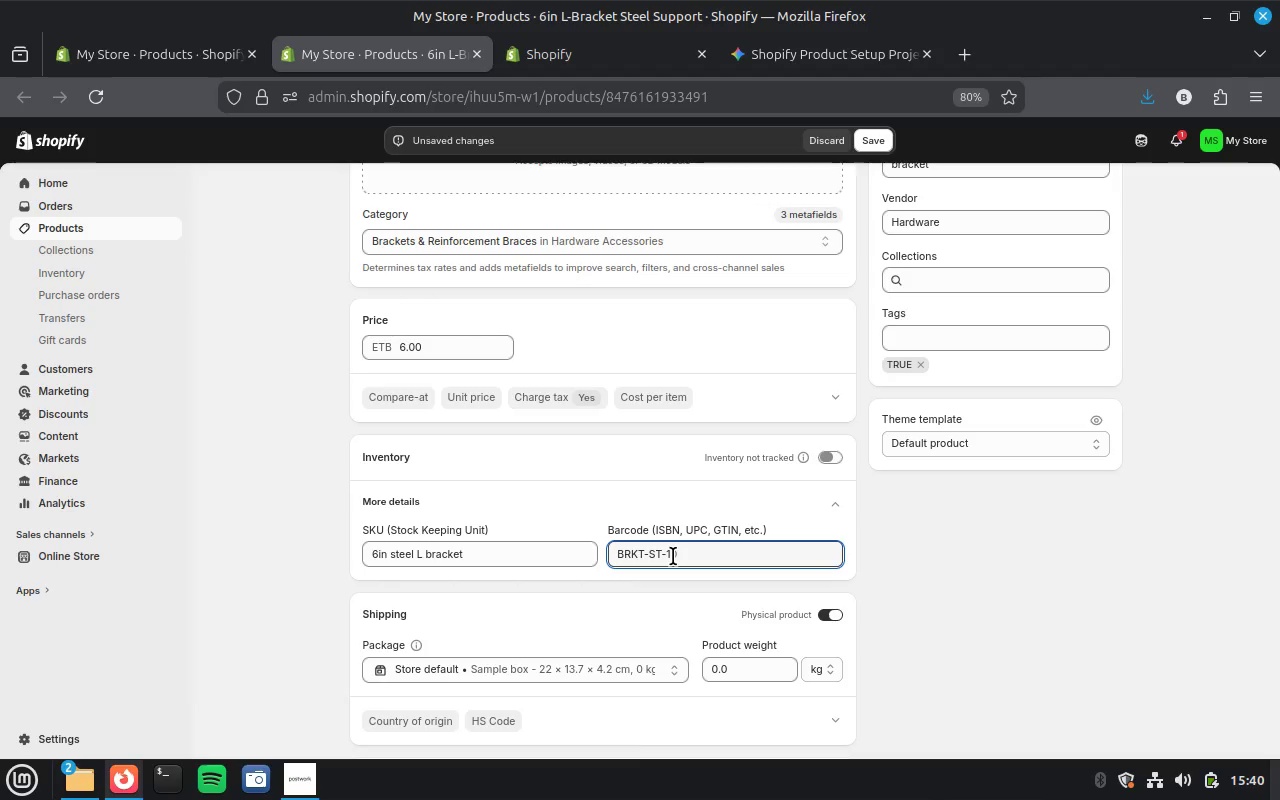 
scroll: coordinate [640, 491], scroll_direction: up, amount: 6.0
 